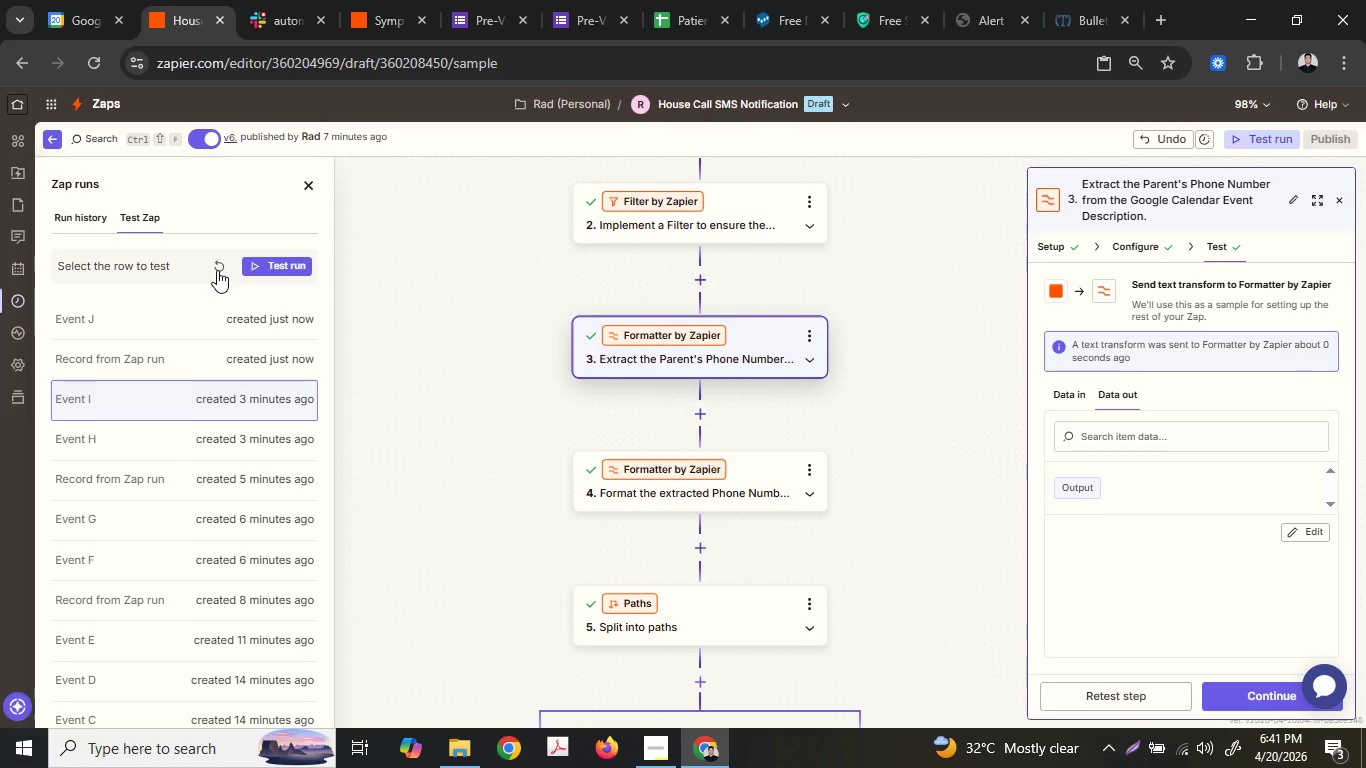 
wait(66.17)
 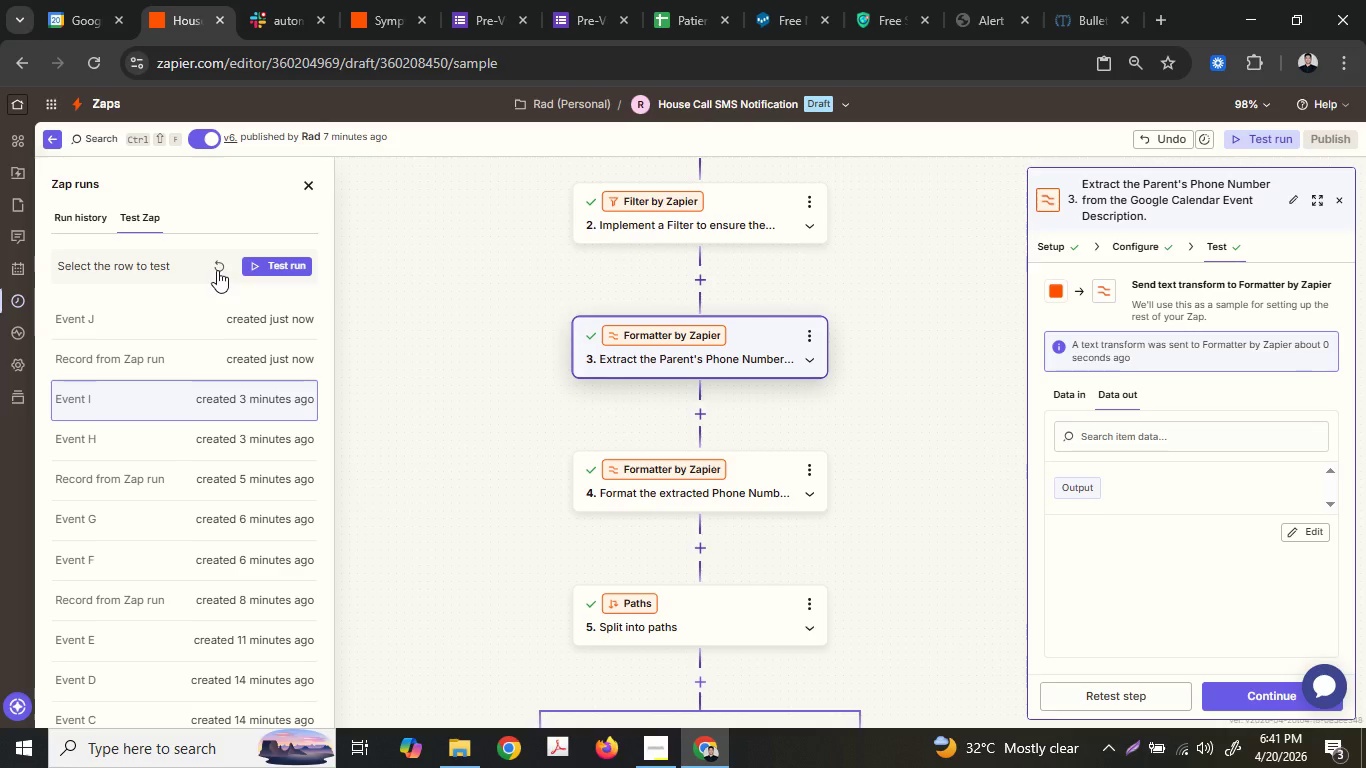 
left_click([206, 312])
 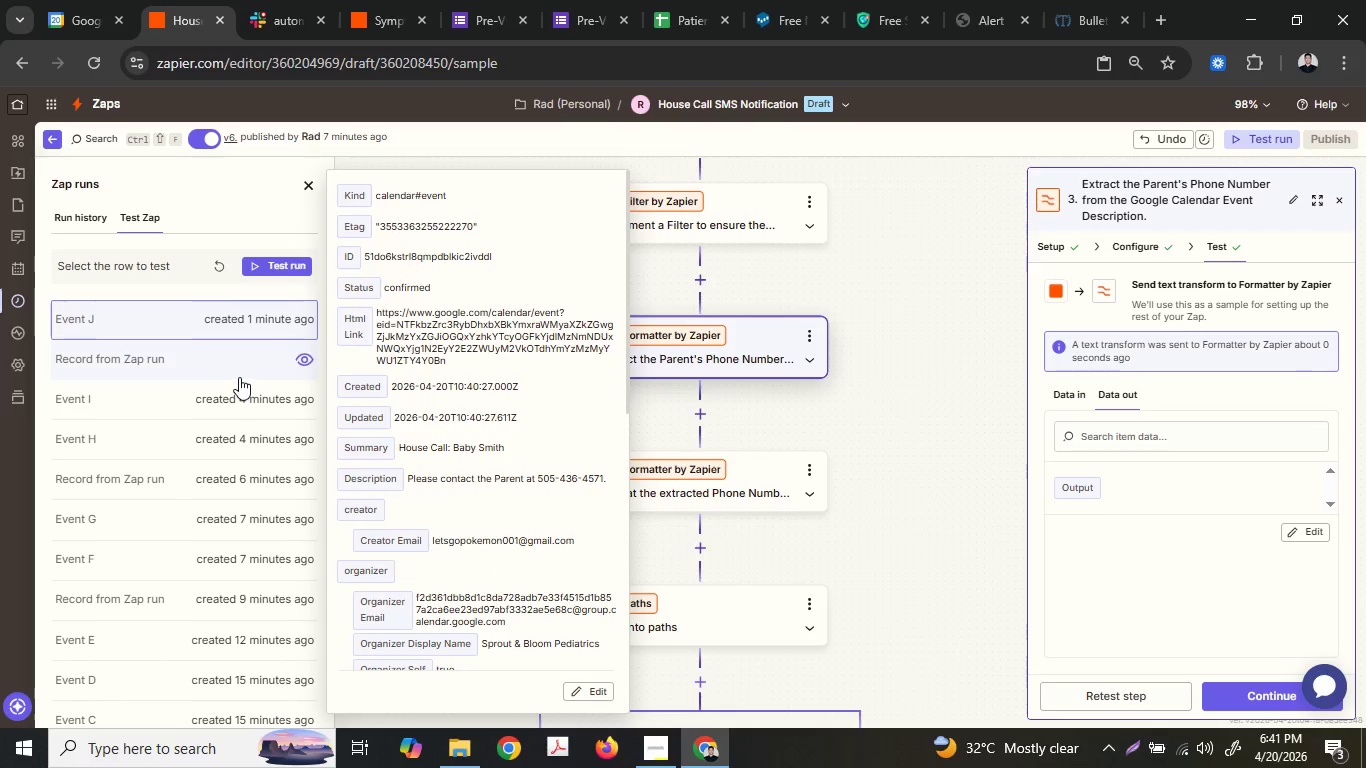 
scroll: coordinate [239, 377], scroll_direction: up, amount: 1.0
 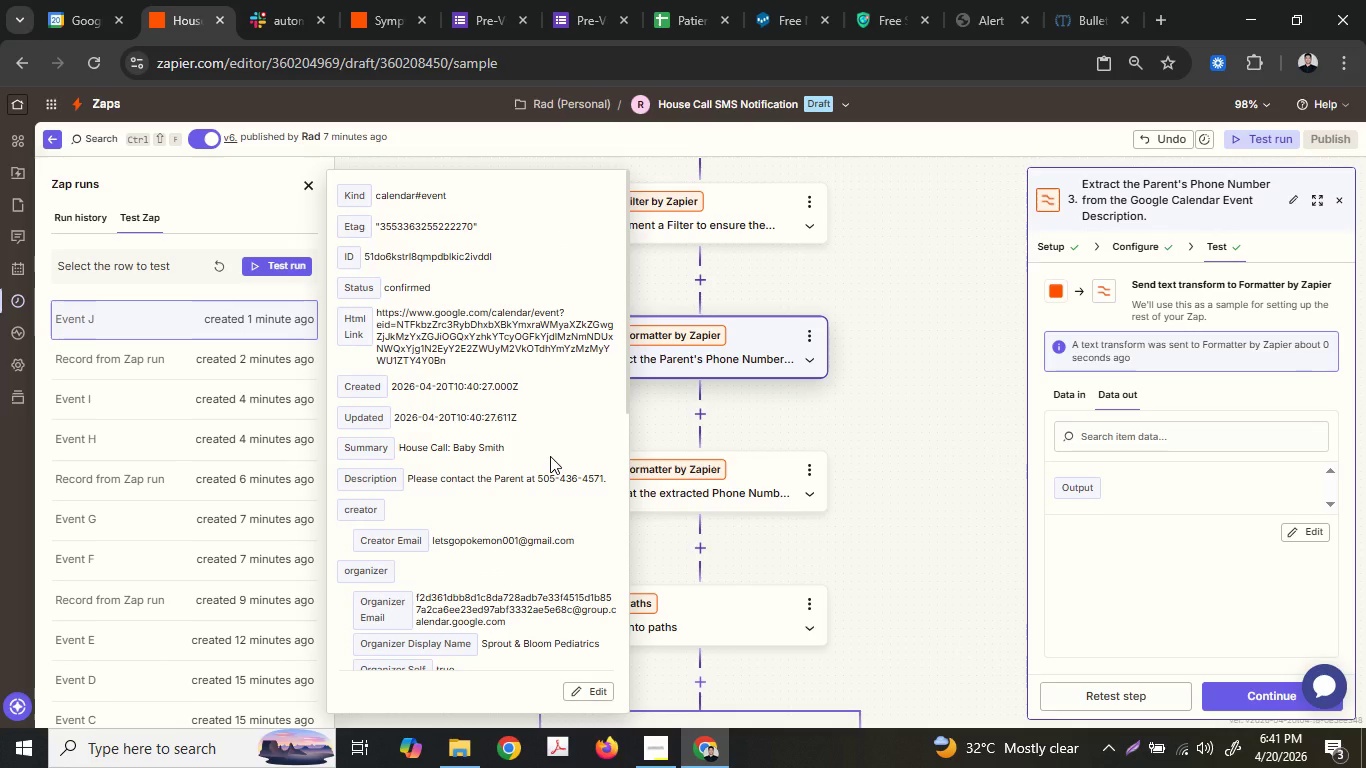 
scroll: coordinate [550, 456], scroll_direction: down, amount: 2.0
 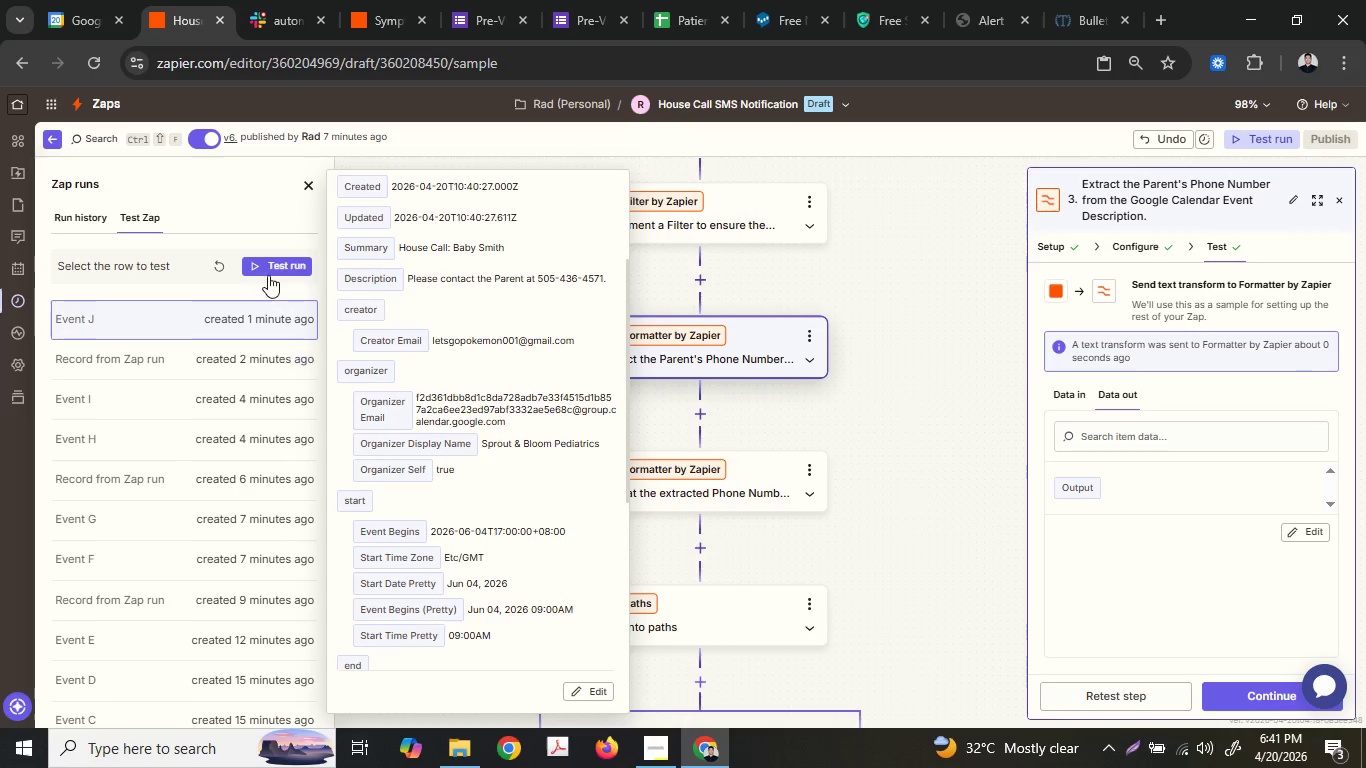 
left_click([259, 269])
 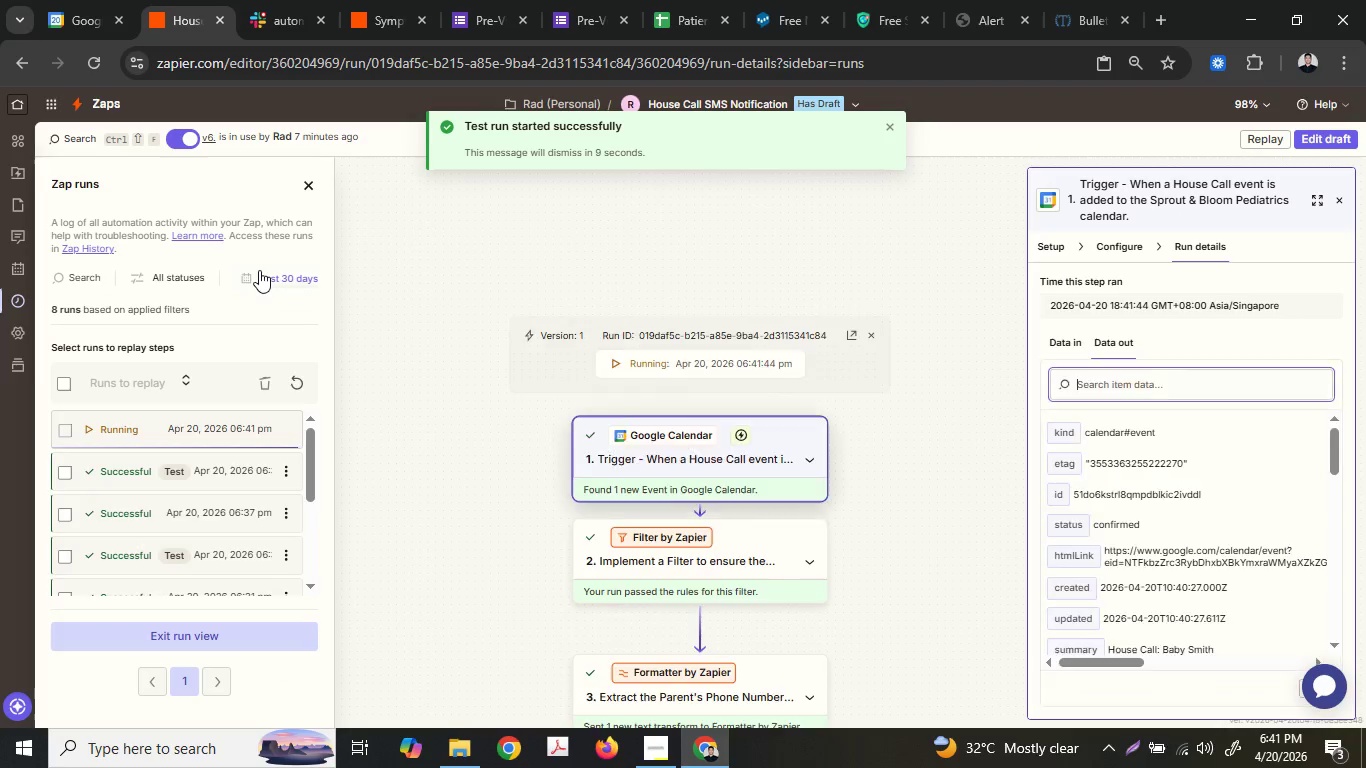 
wait(10.17)
 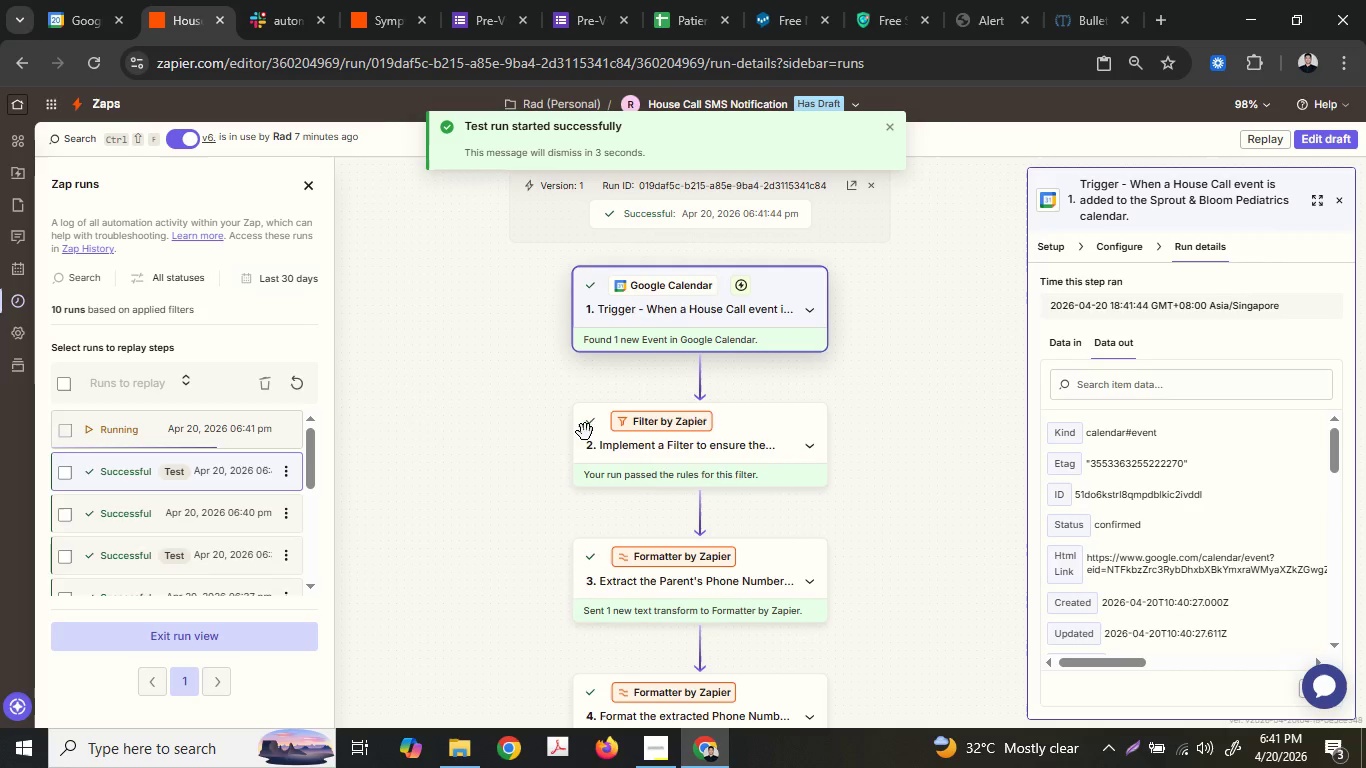 
left_click([693, 554])
 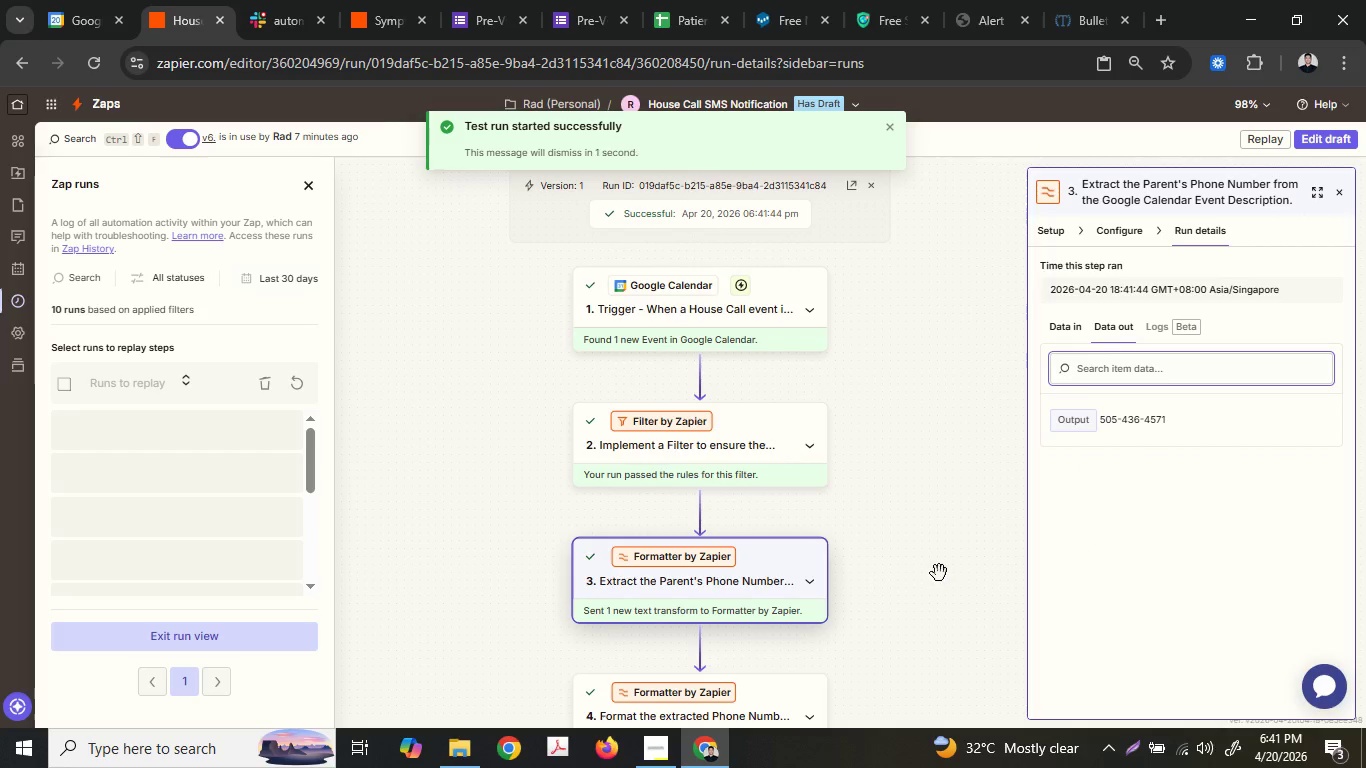 
scroll: coordinate [408, 443], scroll_direction: down, amount: 3.0
 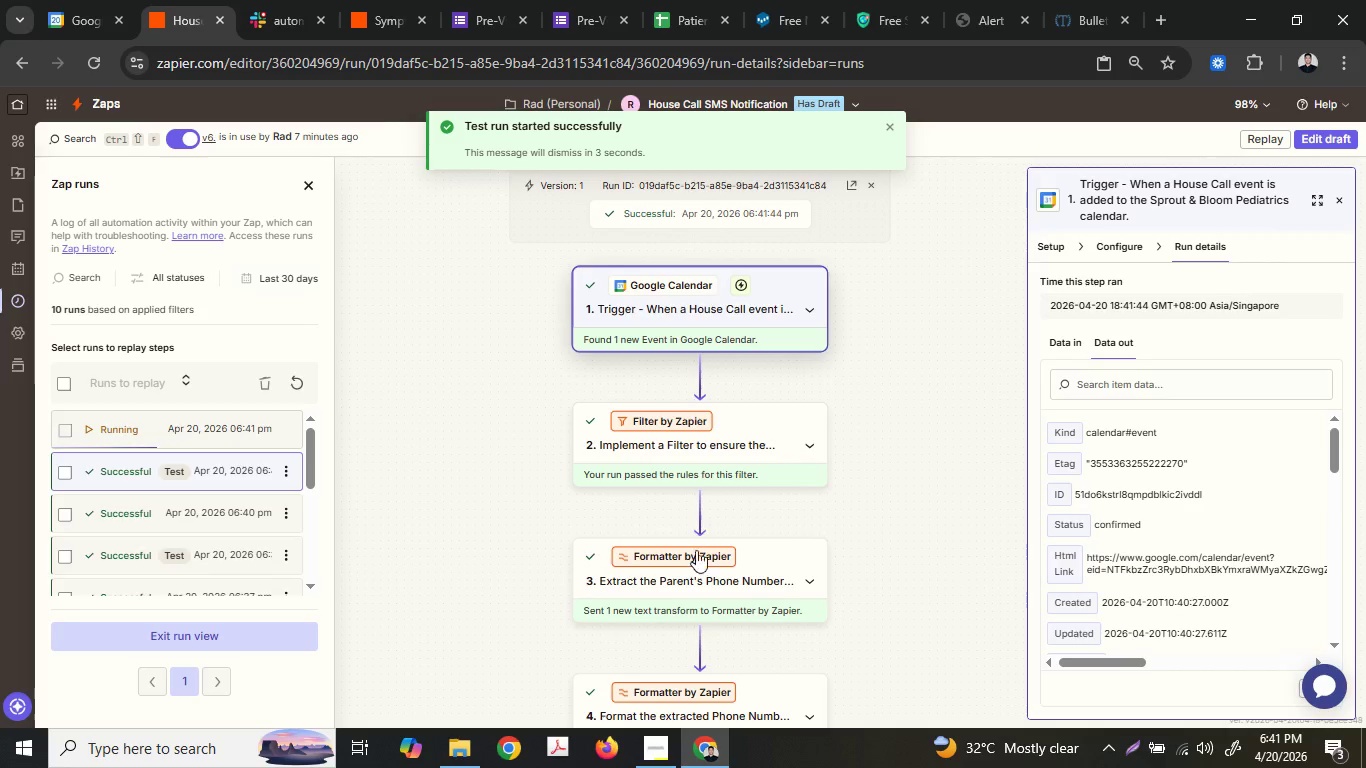 
left_click([782, 544])
 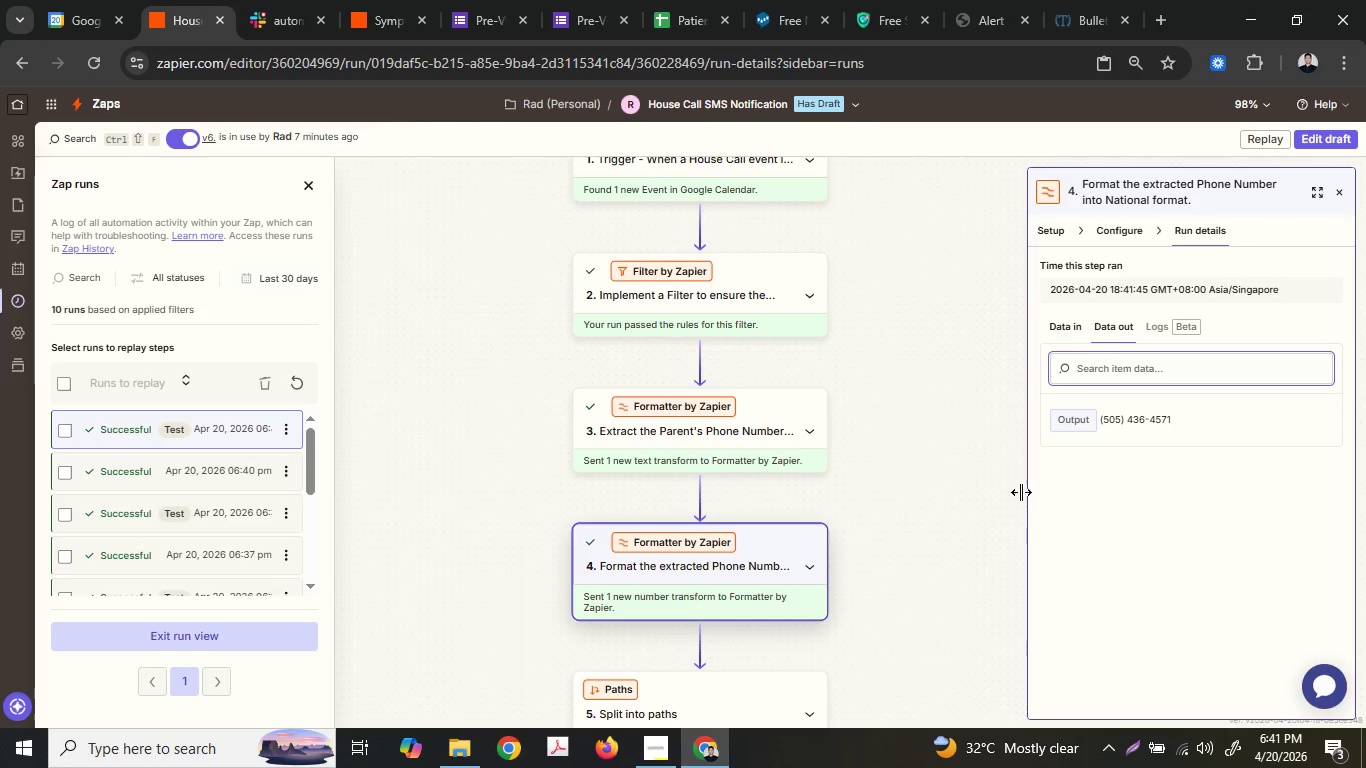 
scroll: coordinate [866, 525], scroll_direction: down, amount: 6.0
 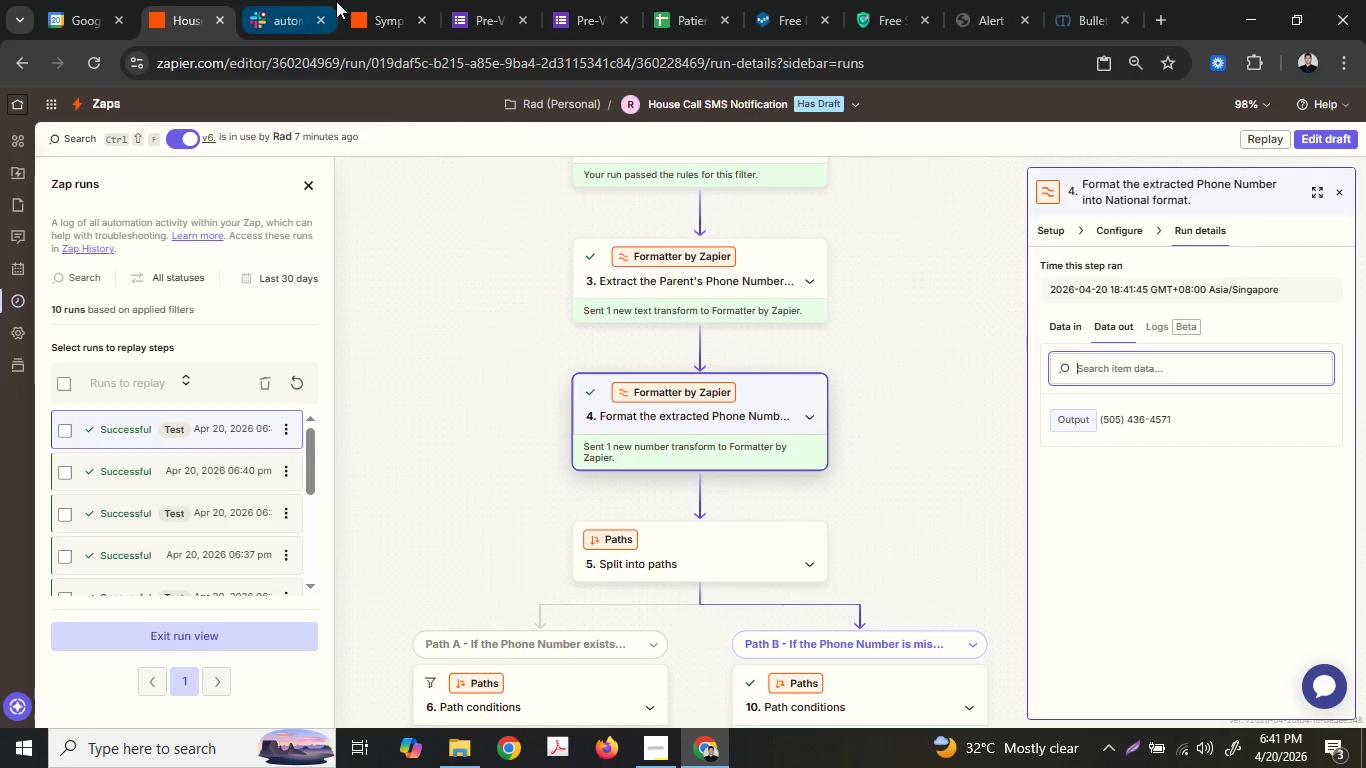 
left_click([360, 0])
 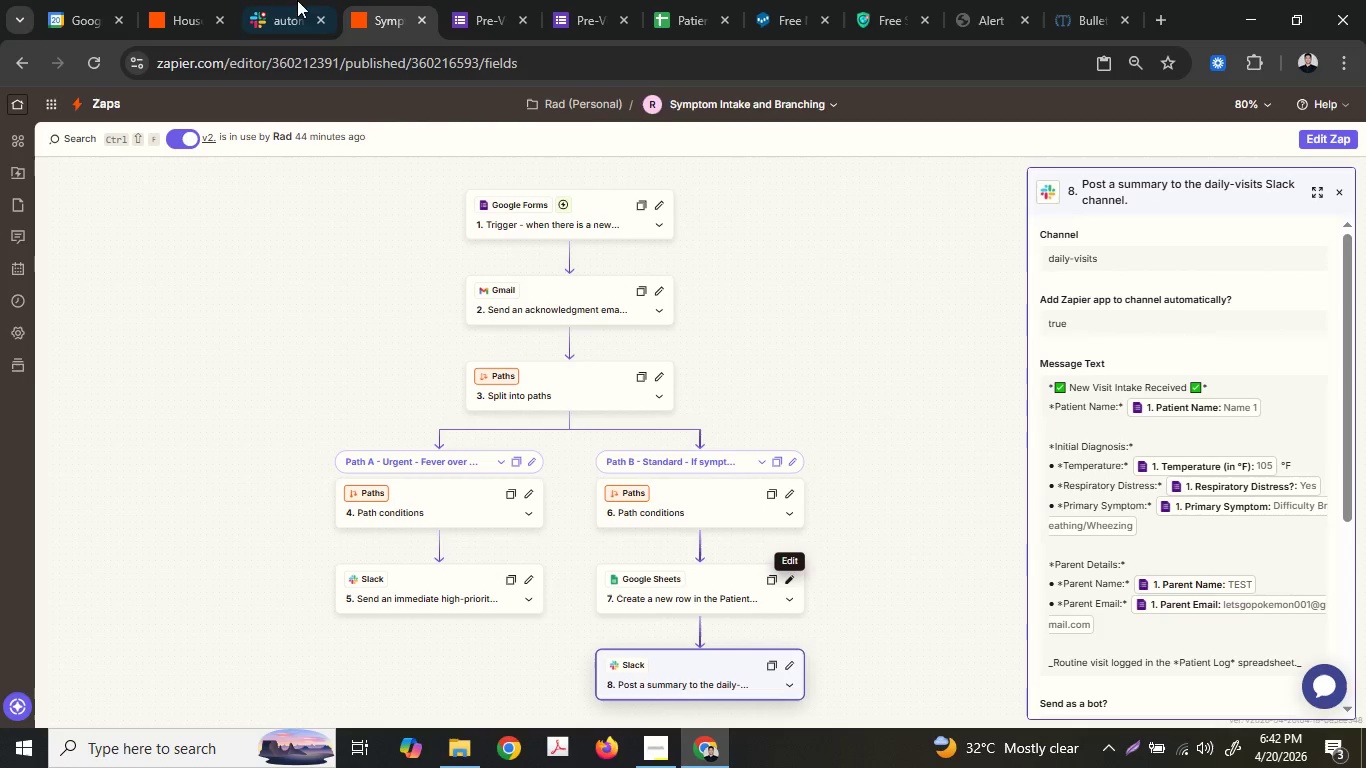 
left_click([200, 0])
 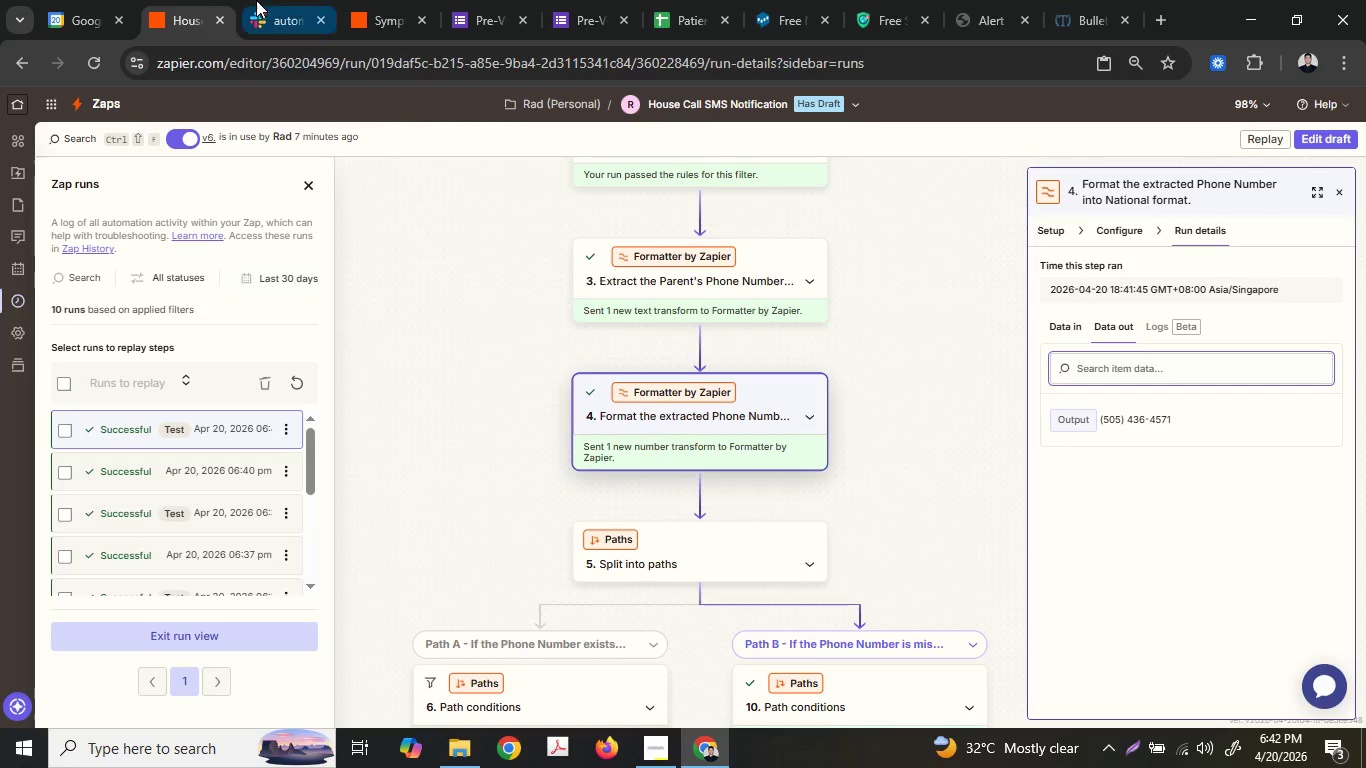 
left_click([256, 0])
 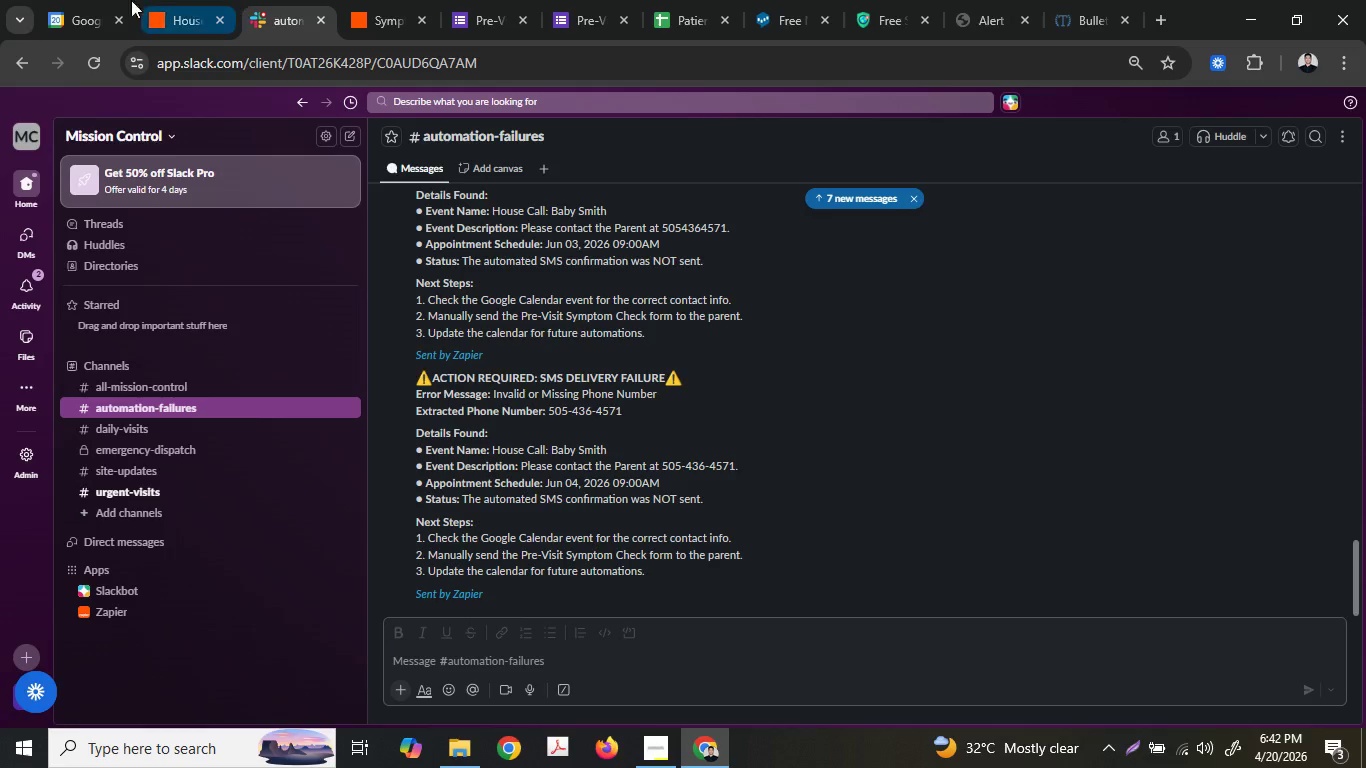 
left_click([120, 0])
 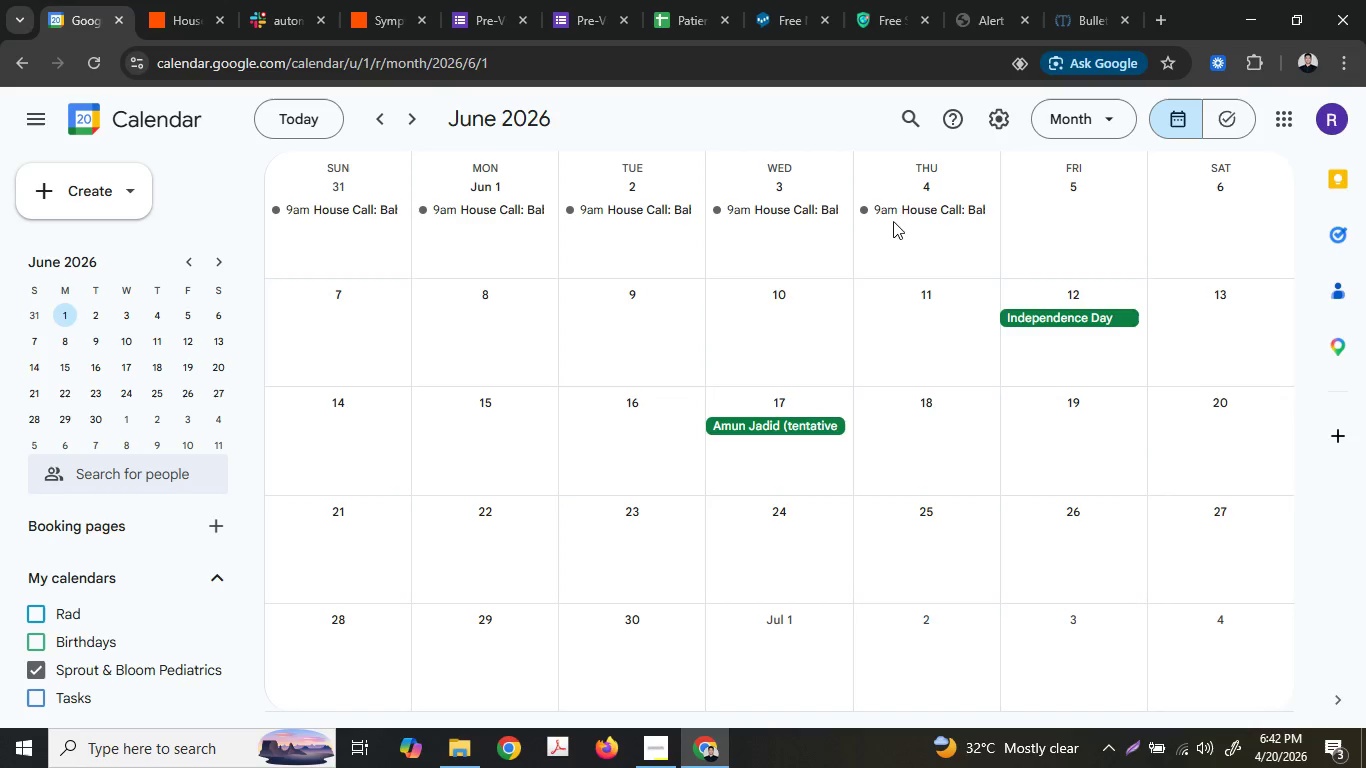 
right_click([953, 210])
 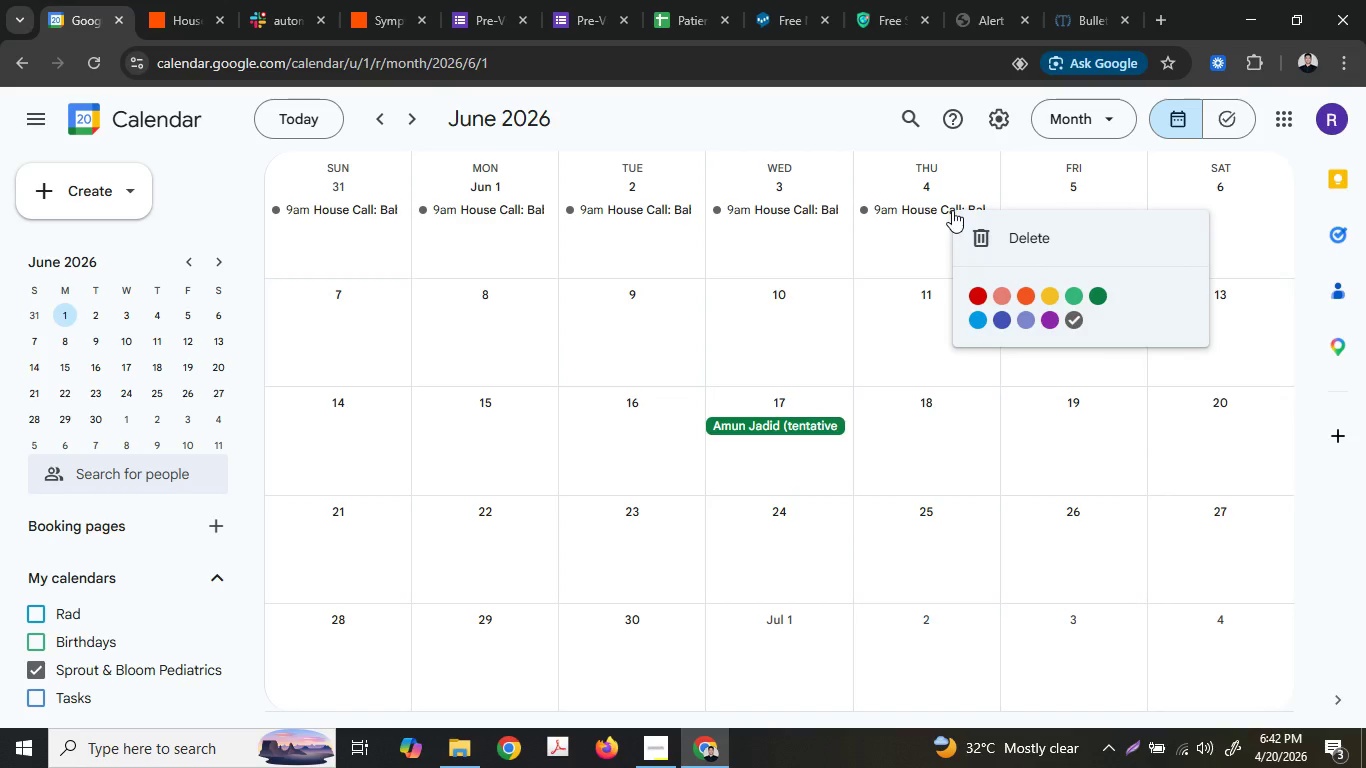 
left_click([920, 201])
 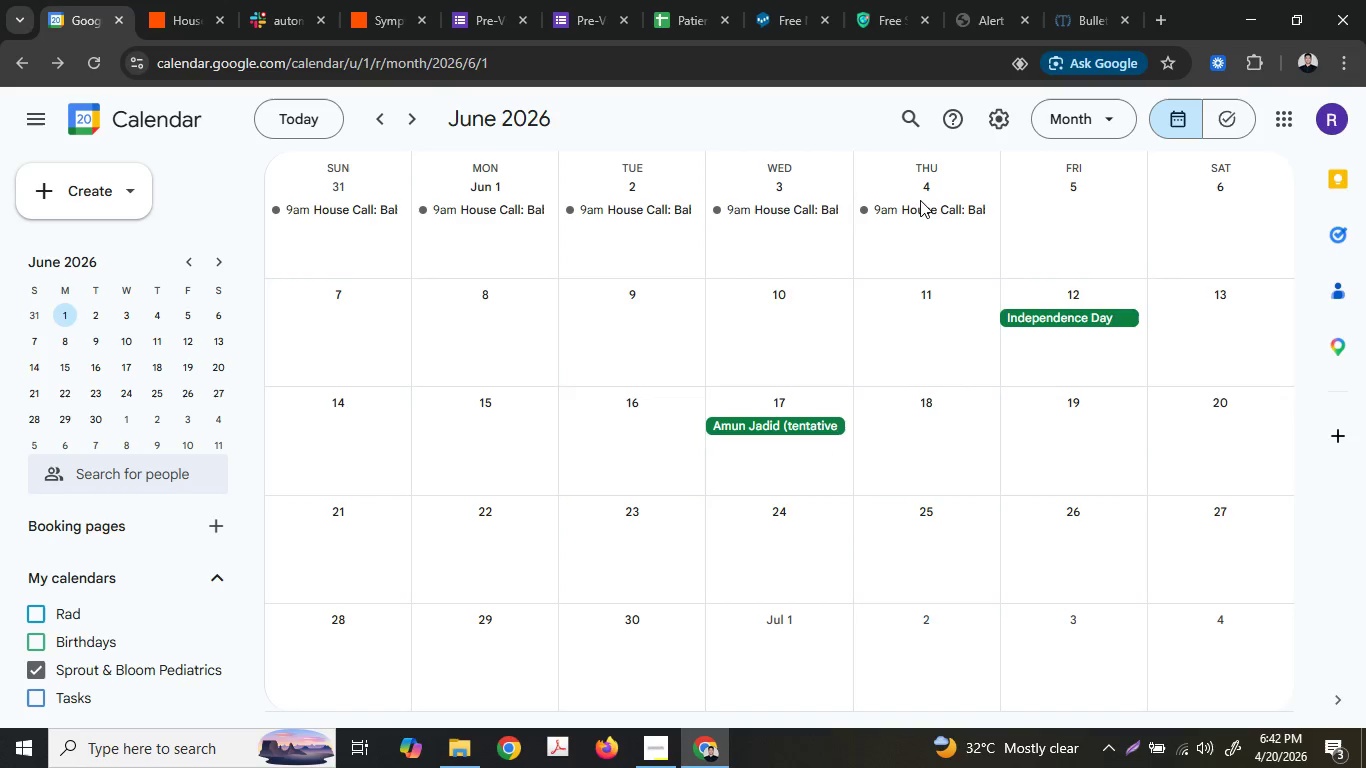 
right_click([924, 212])
 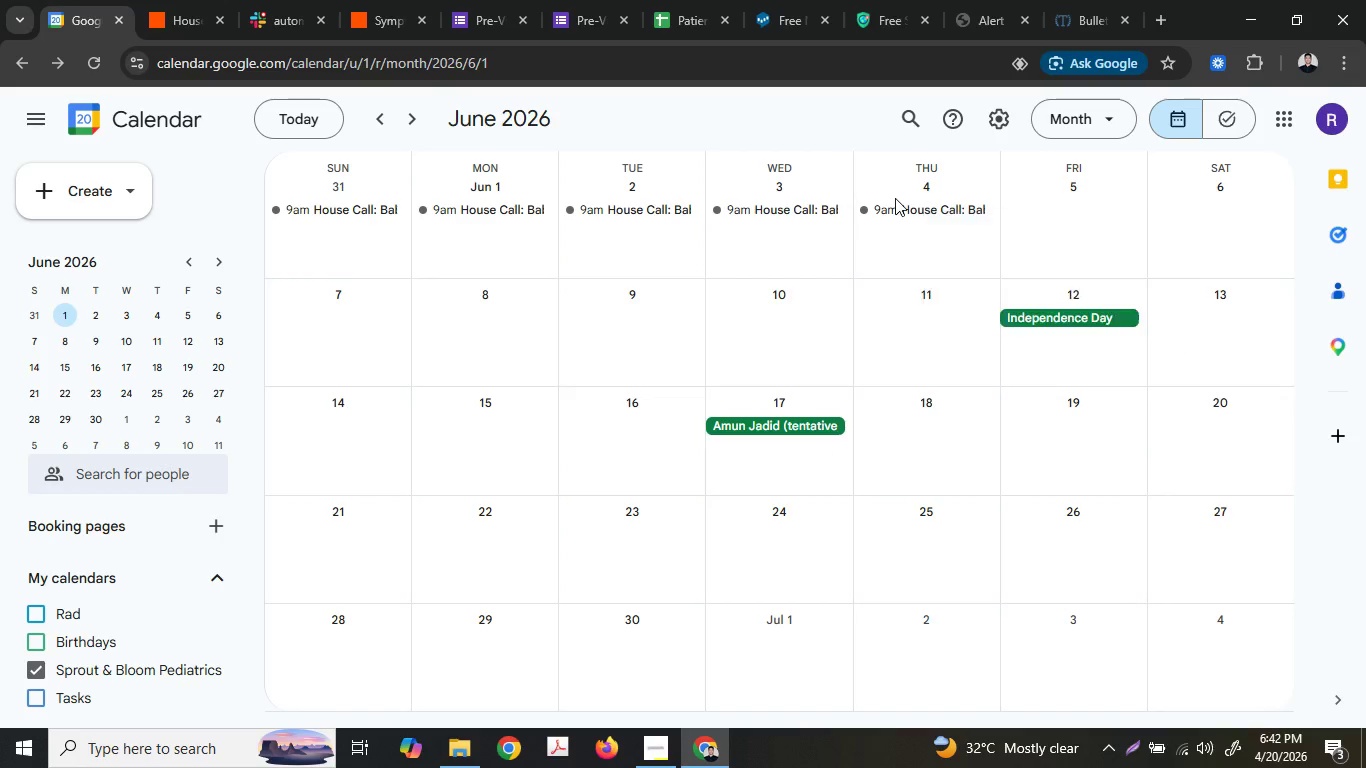 
double_click([904, 211])
 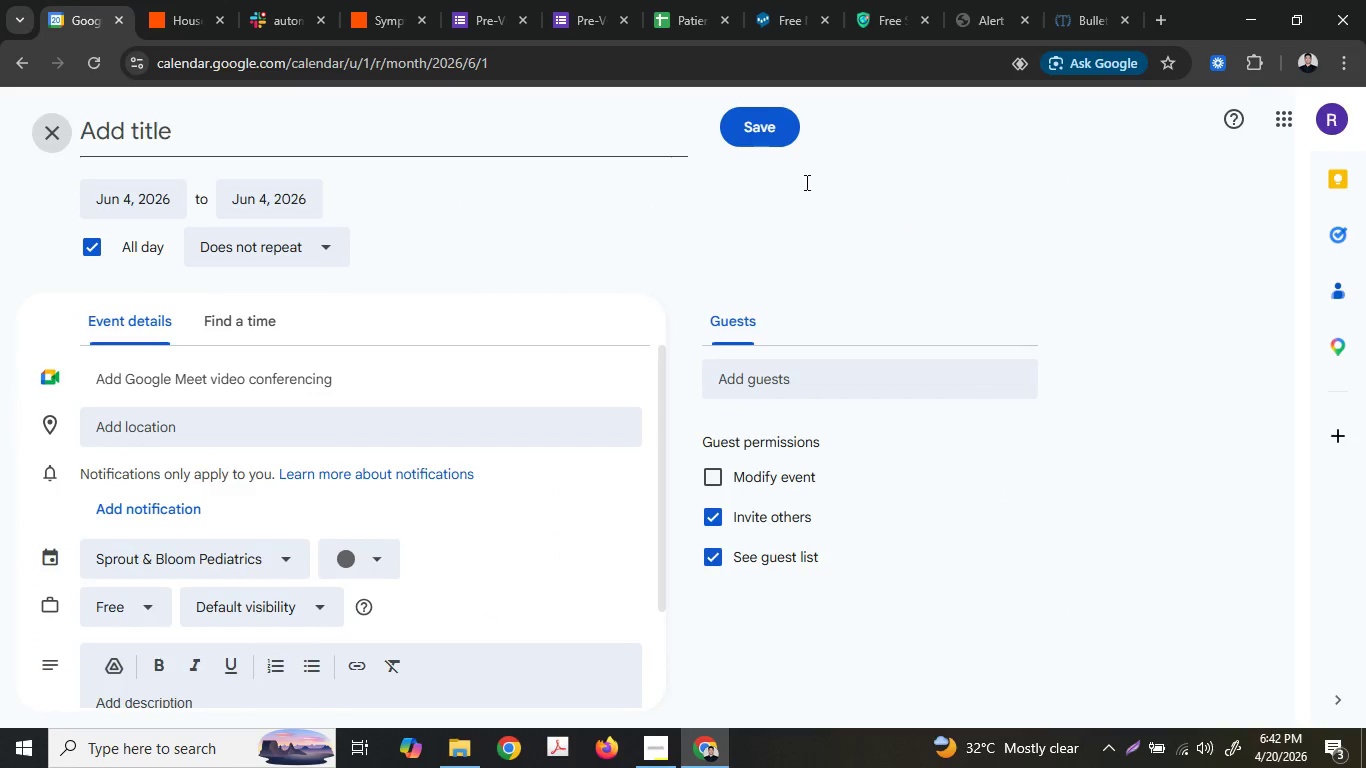 
left_click([978, 208])
 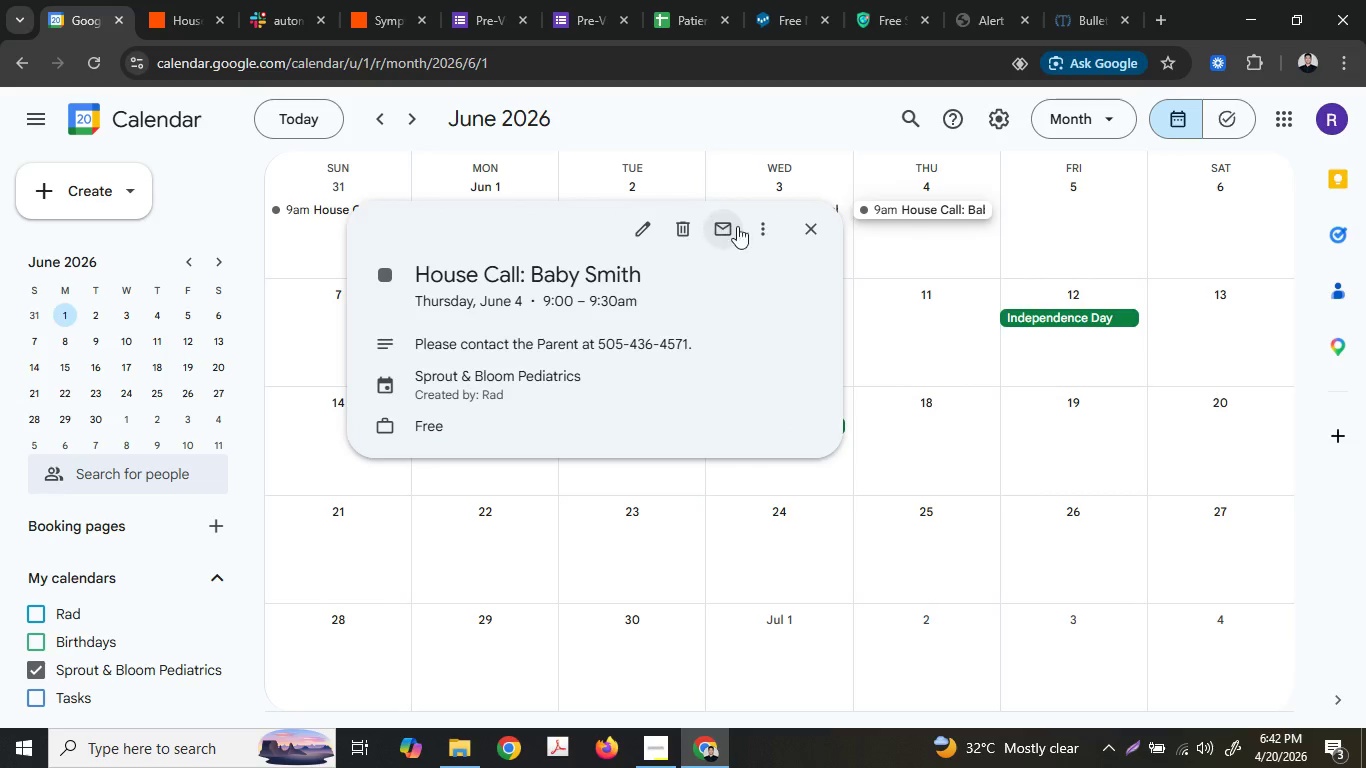 
left_click([760, 227])
 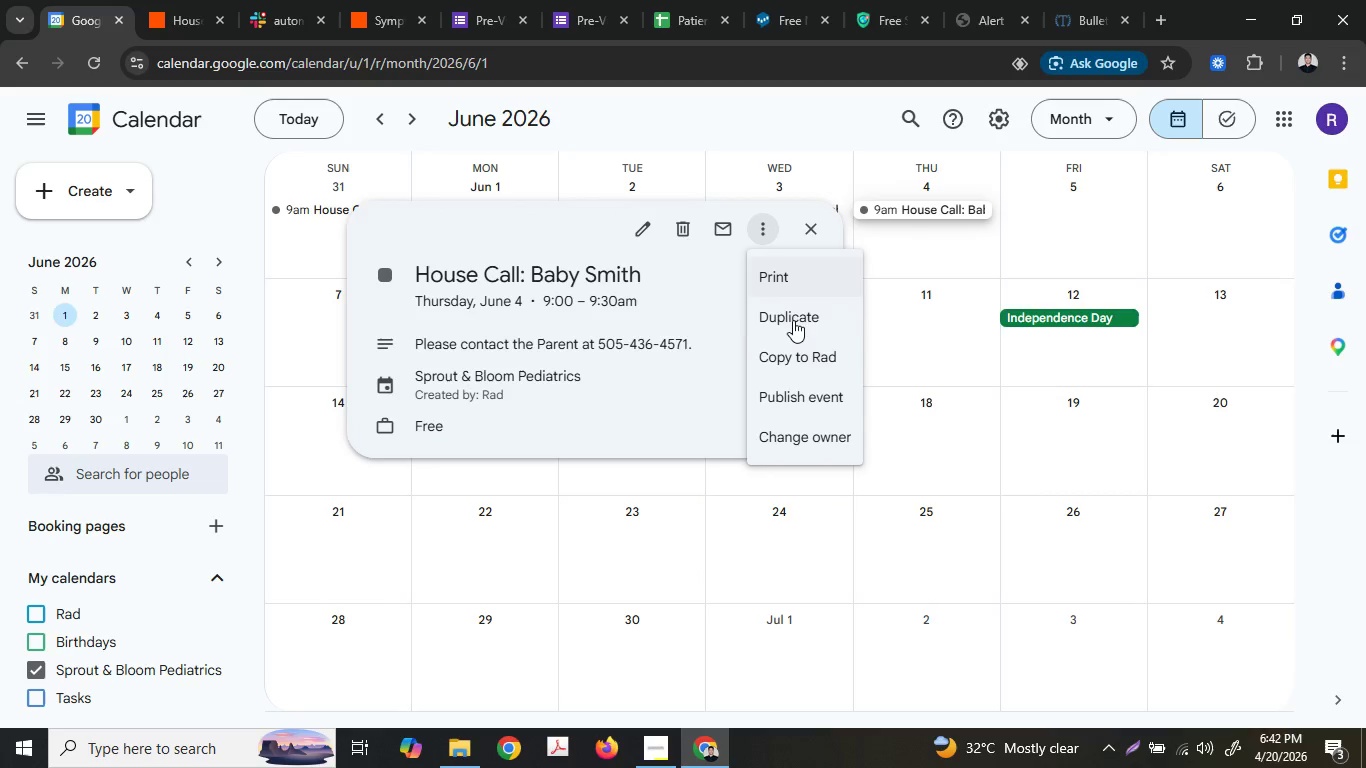 
left_click([795, 321])
 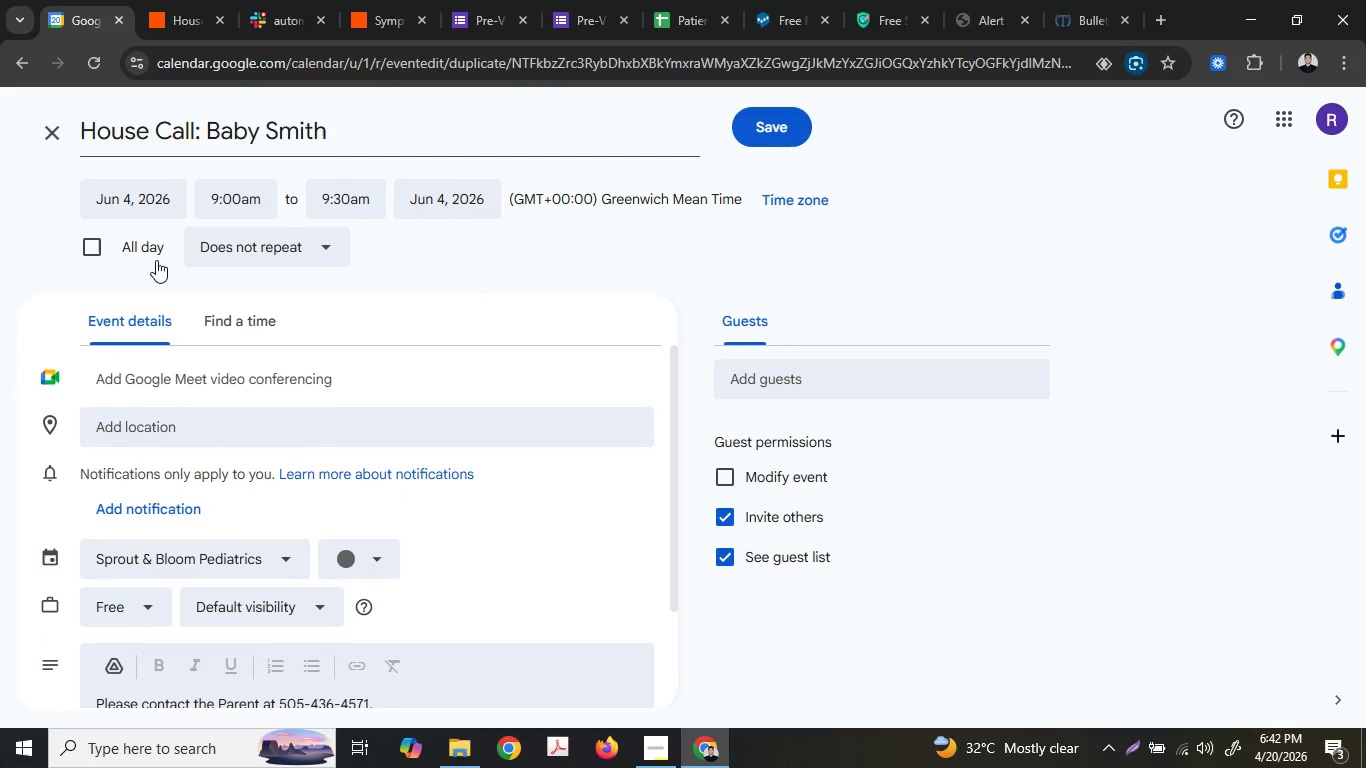 
left_click([151, 205])
 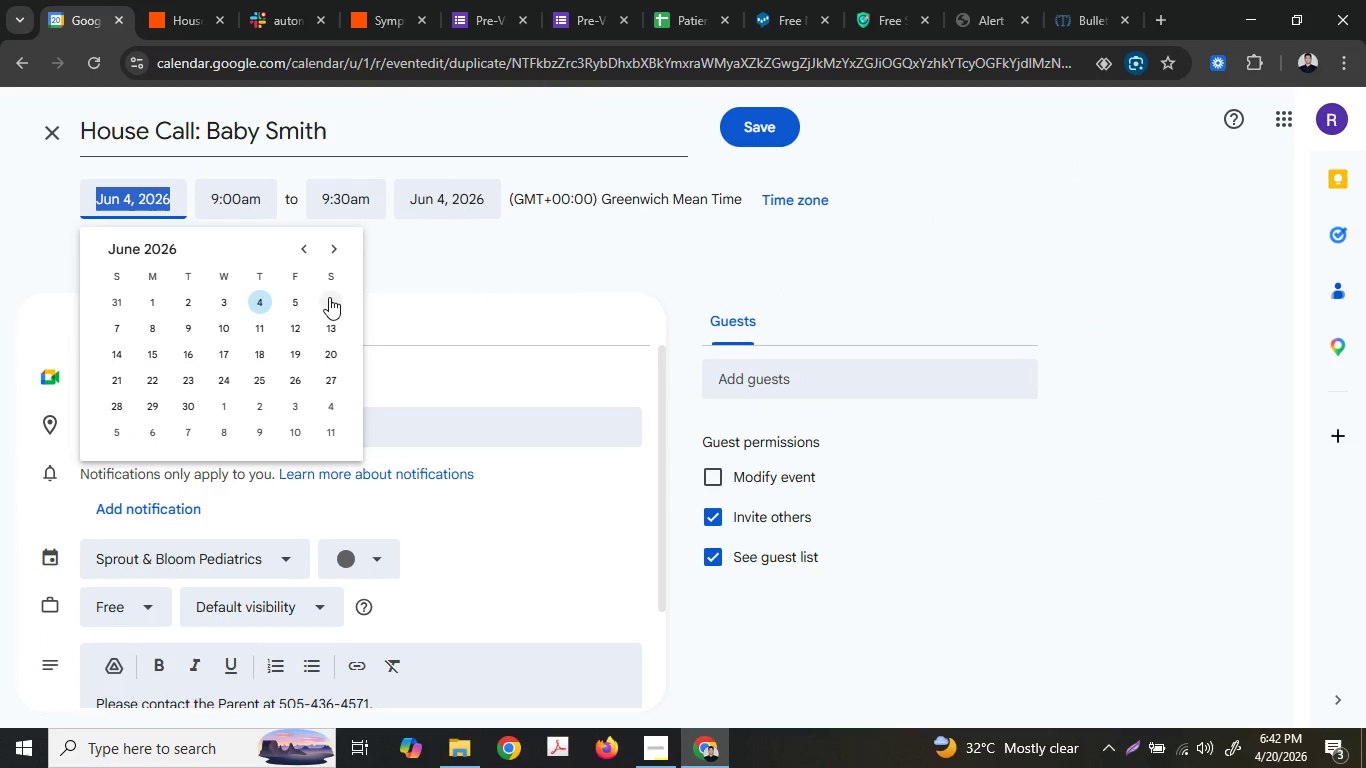 
left_click([302, 304])
 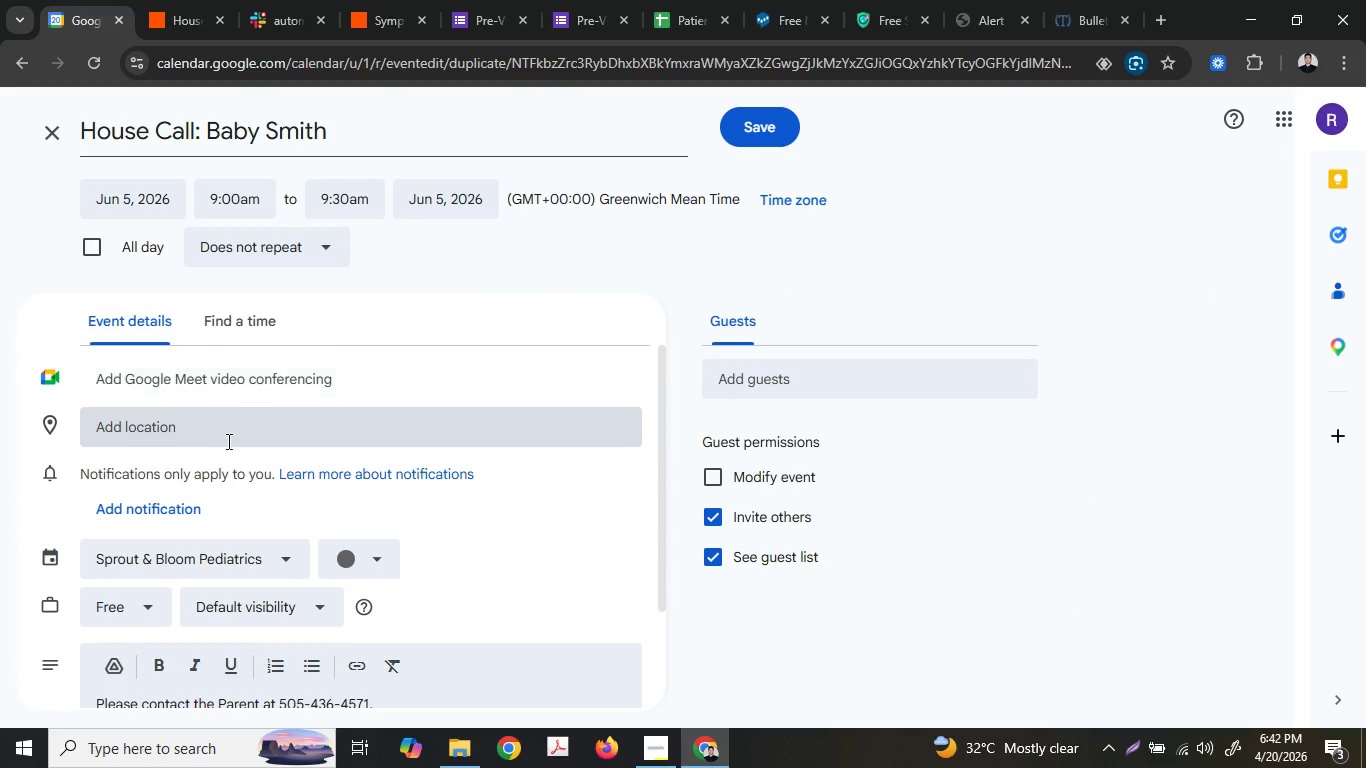 
left_click([366, 550])
 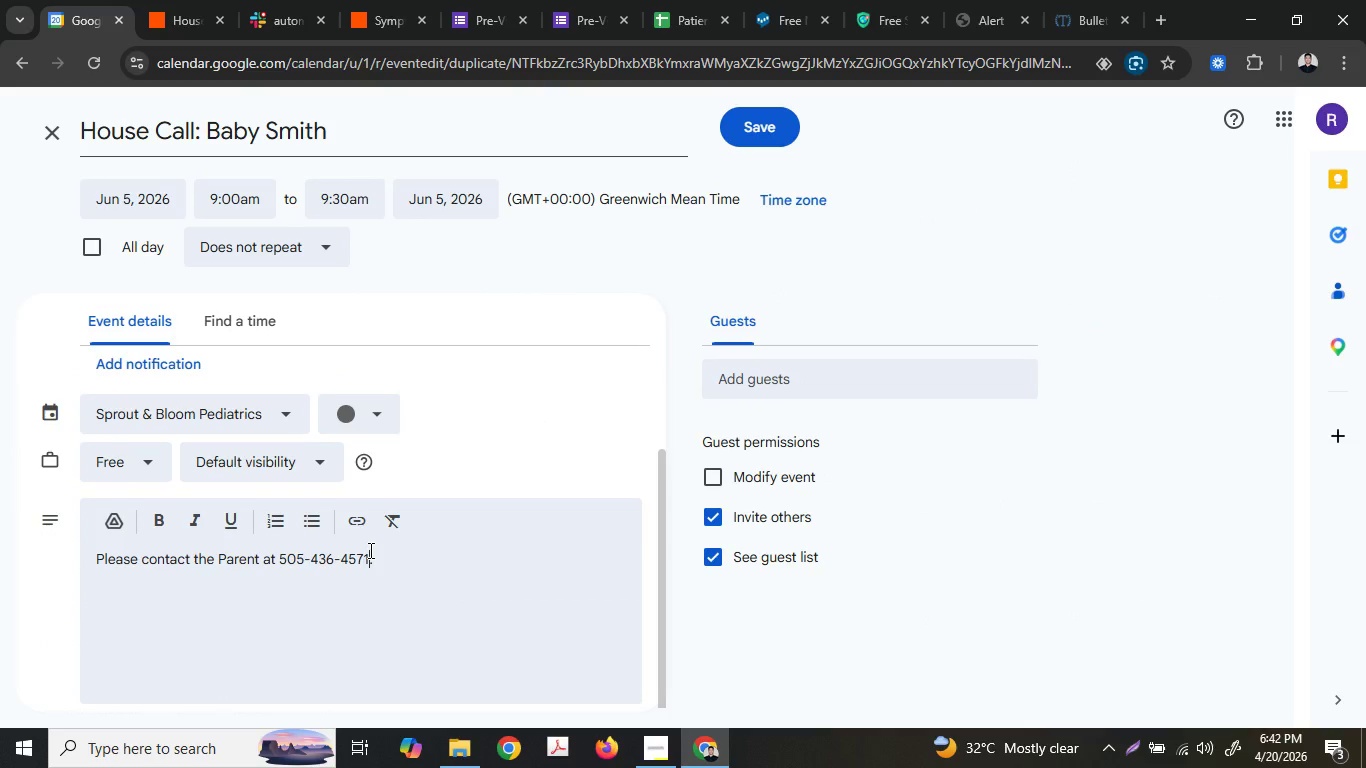 
scroll: coordinate [229, 449], scroll_direction: down, amount: 2.0
 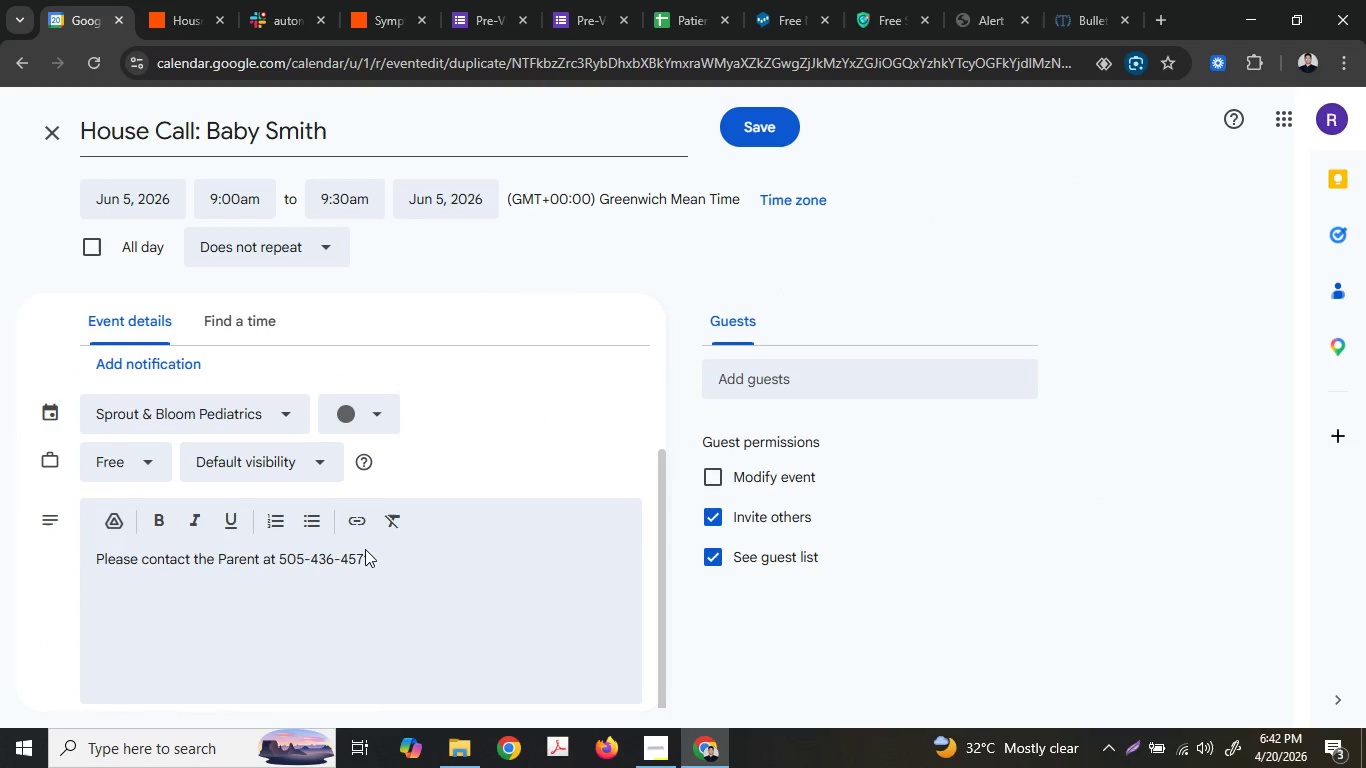 
left_click([369, 550])
 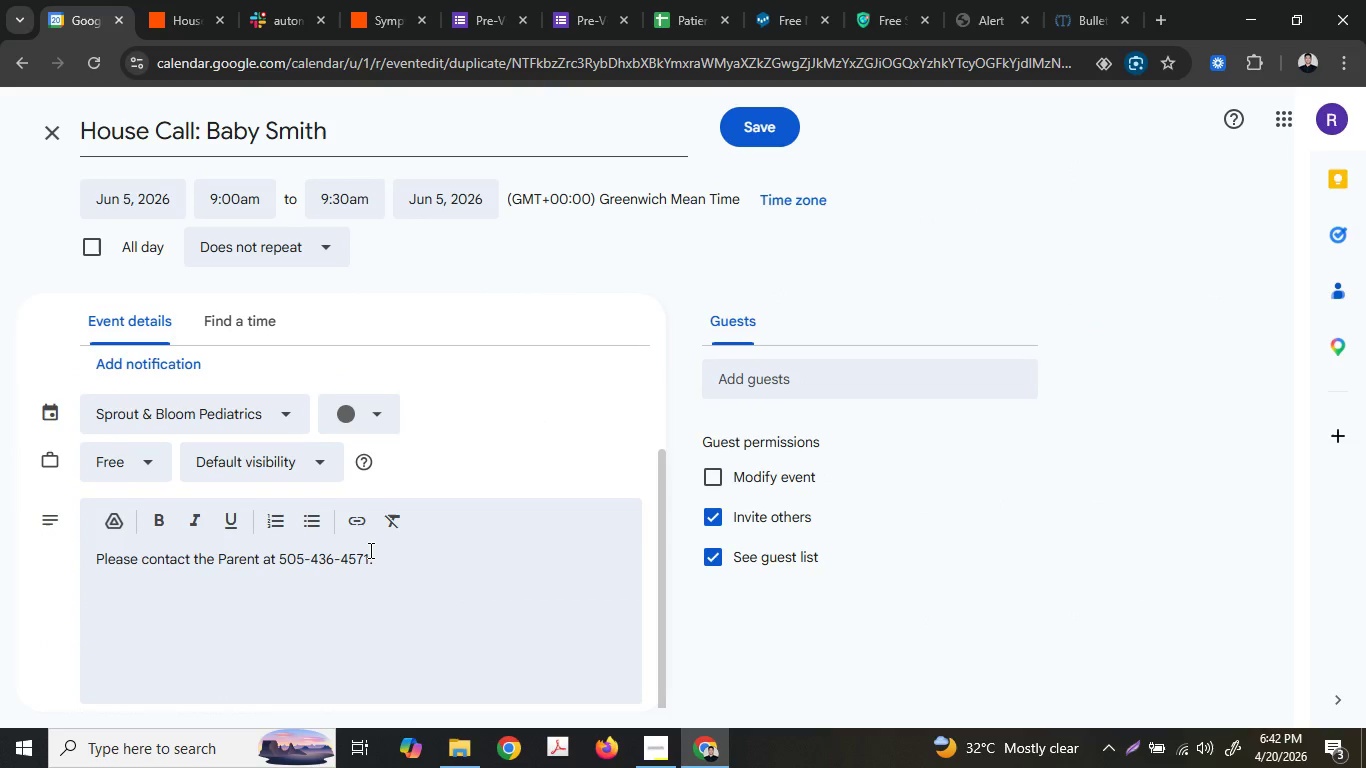 
key(Numpad6)
 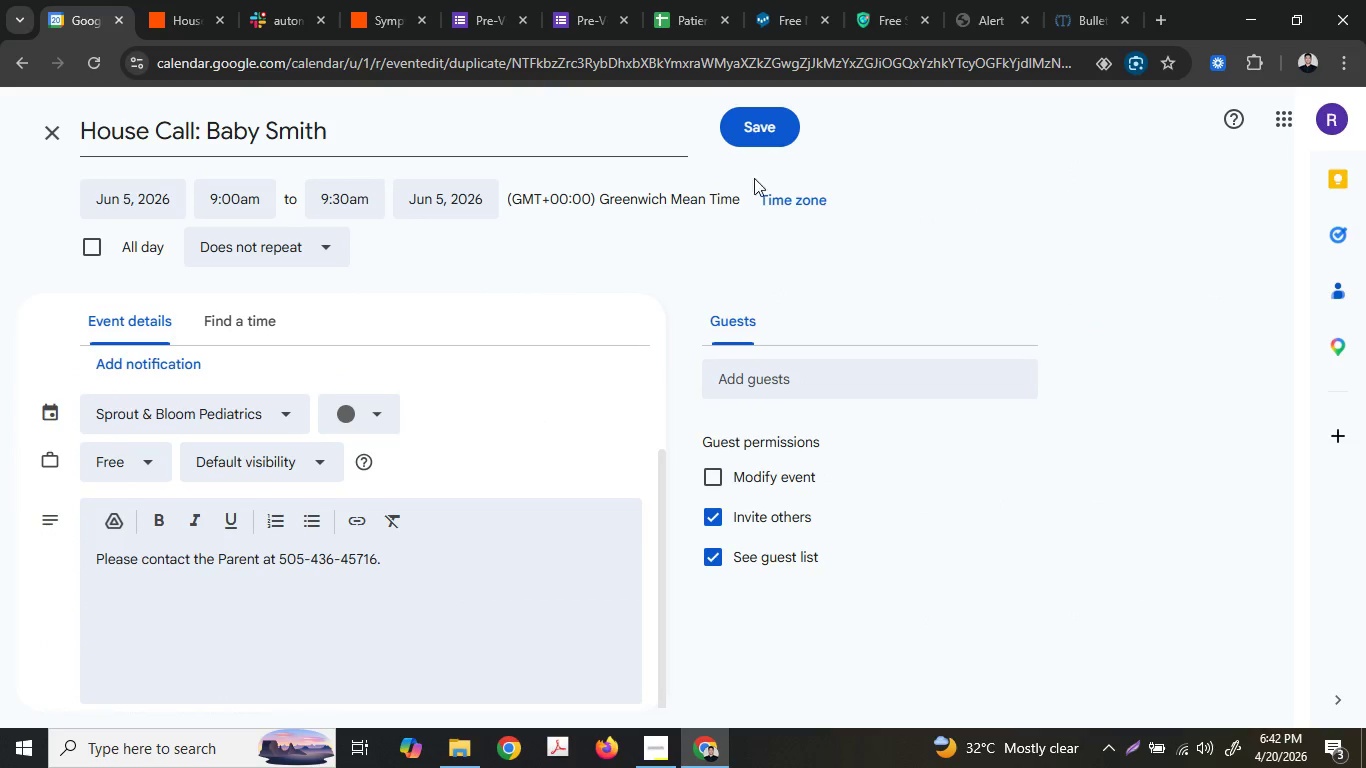 
left_click([768, 113])
 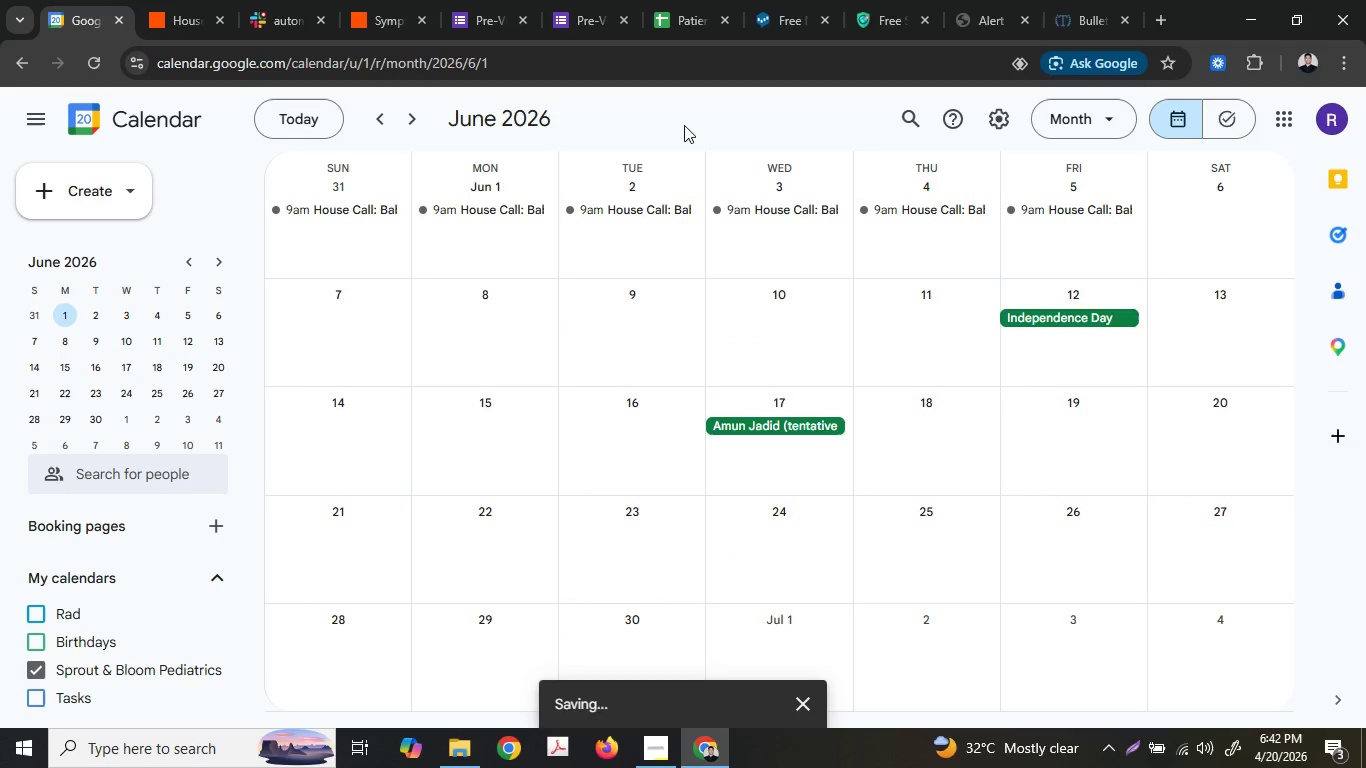 
left_click([230, 0])
 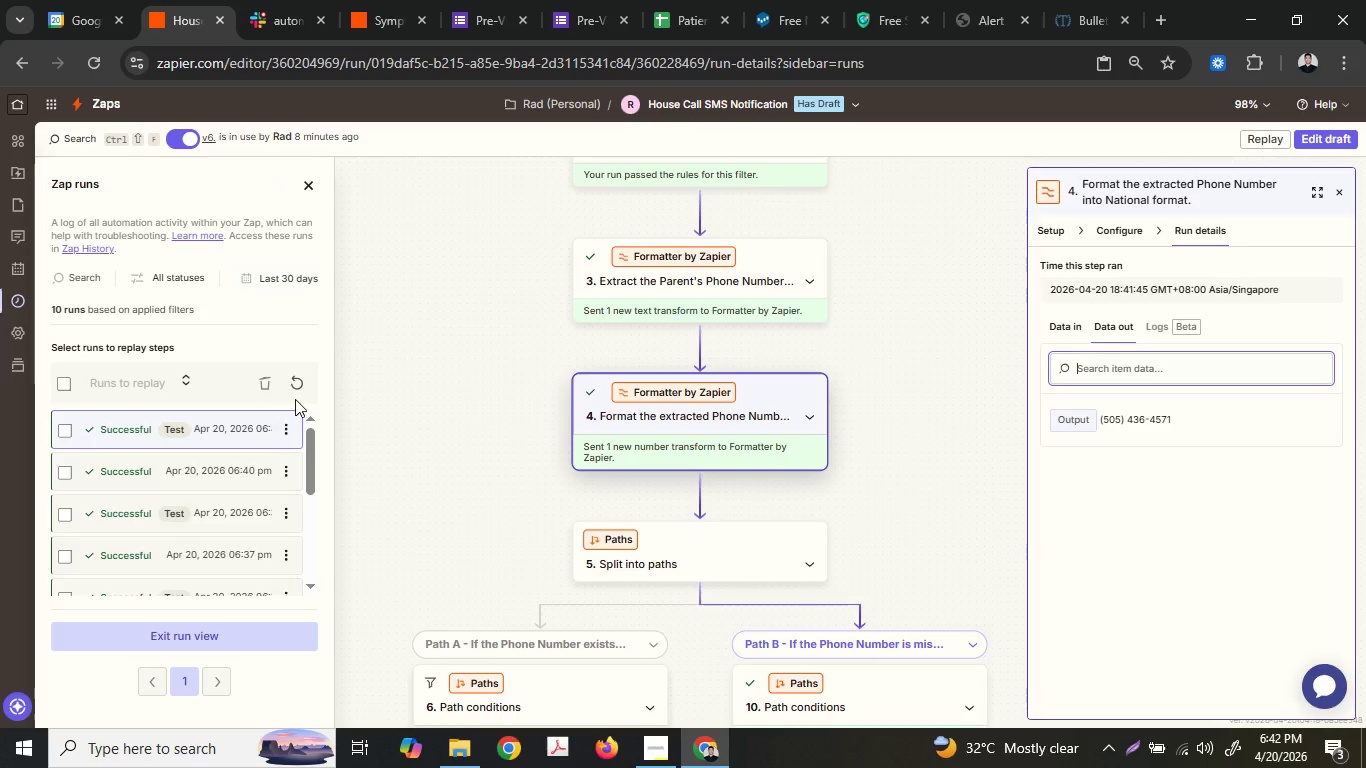 
double_click([295, 390])
 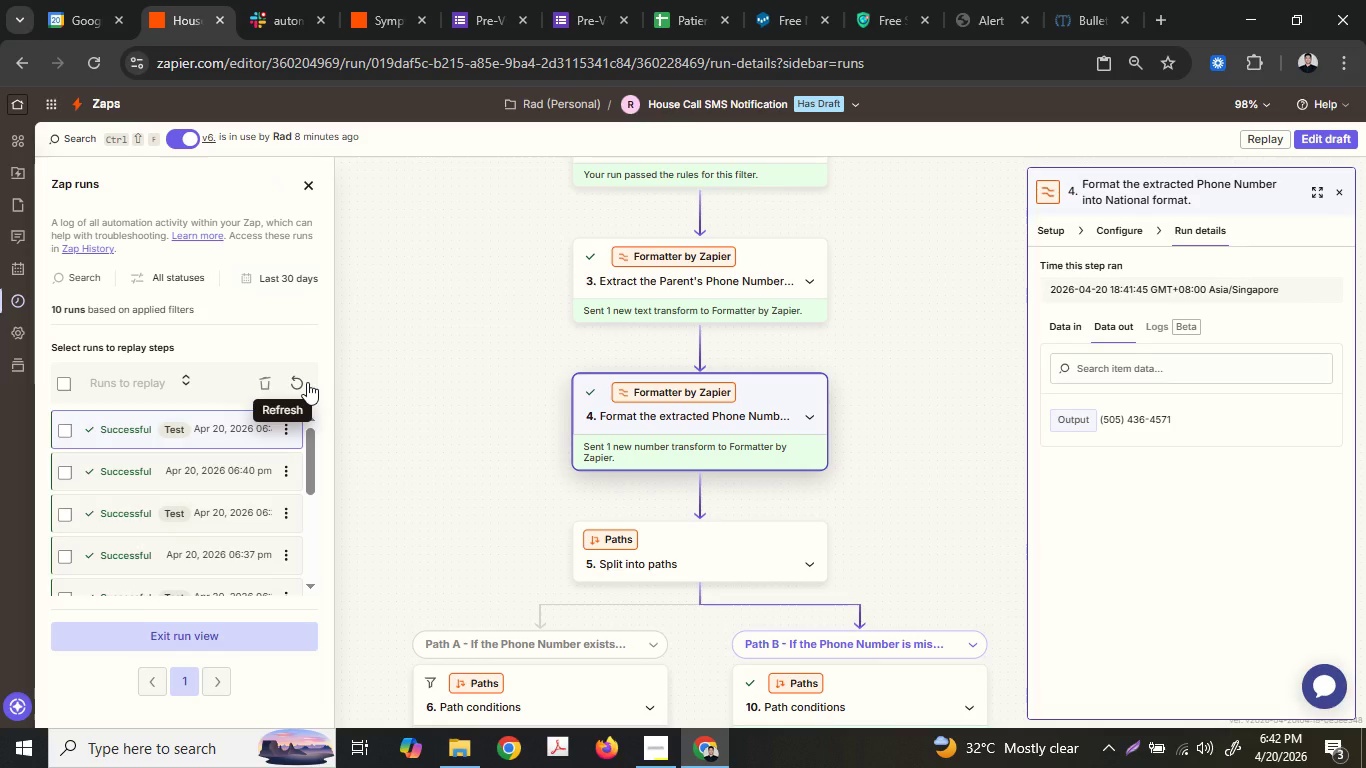 
left_click([388, 0])
 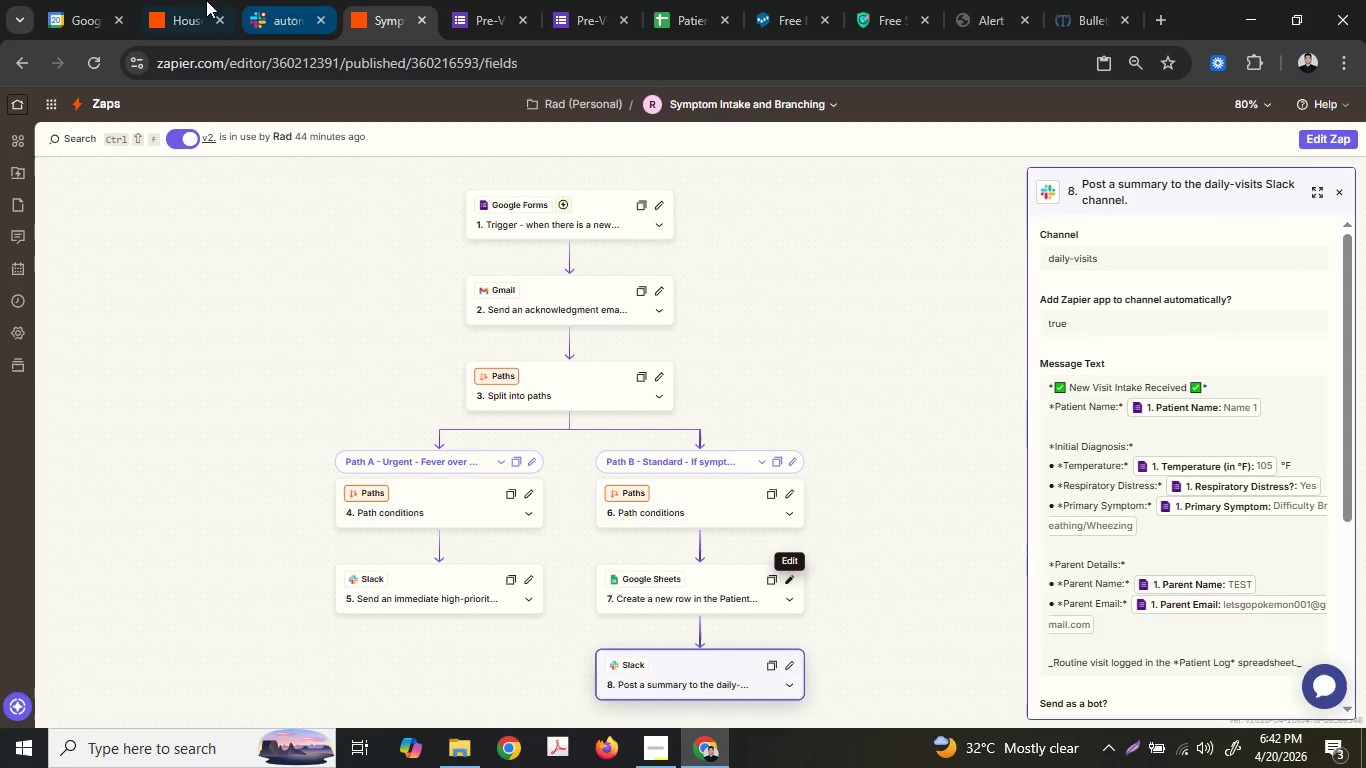 
left_click([108, 0])
 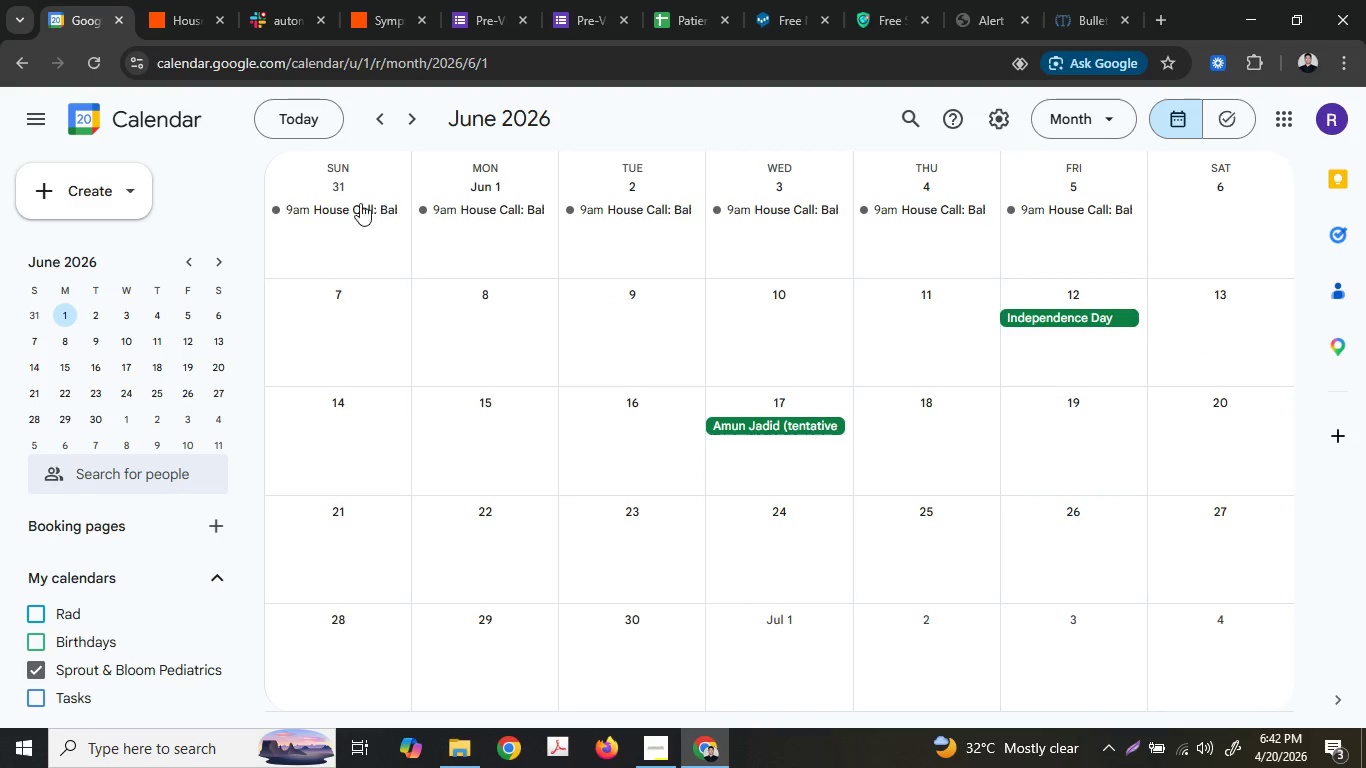 
left_click([347, 206])
 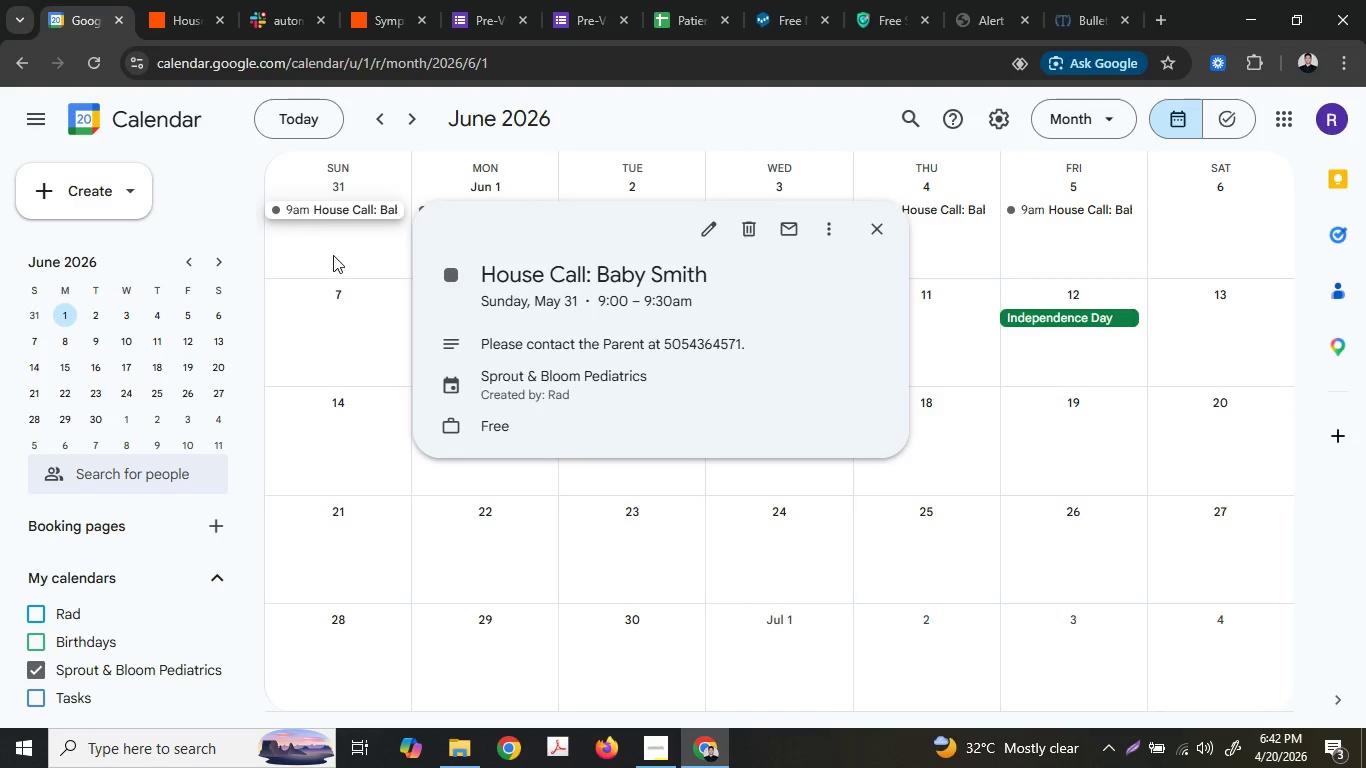 
left_click([453, 192])
 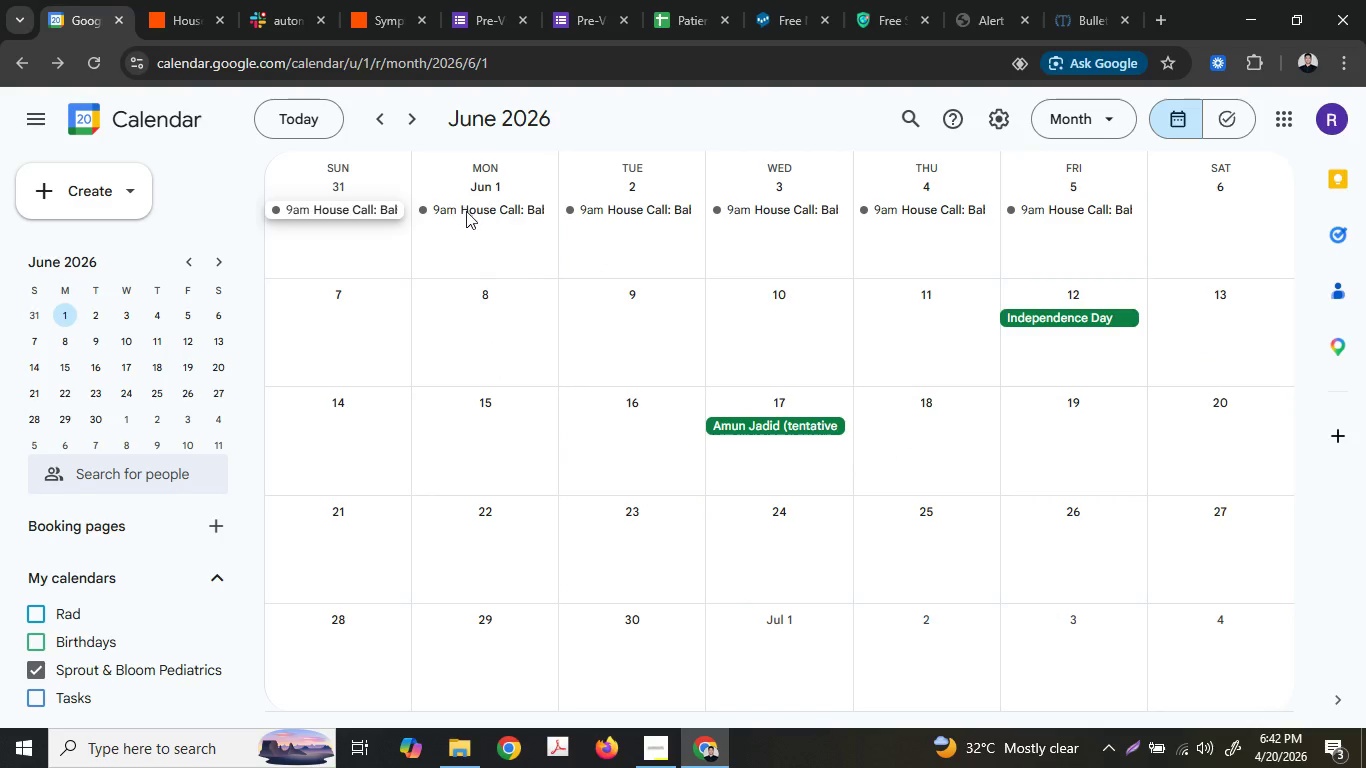 
double_click([466, 211])
 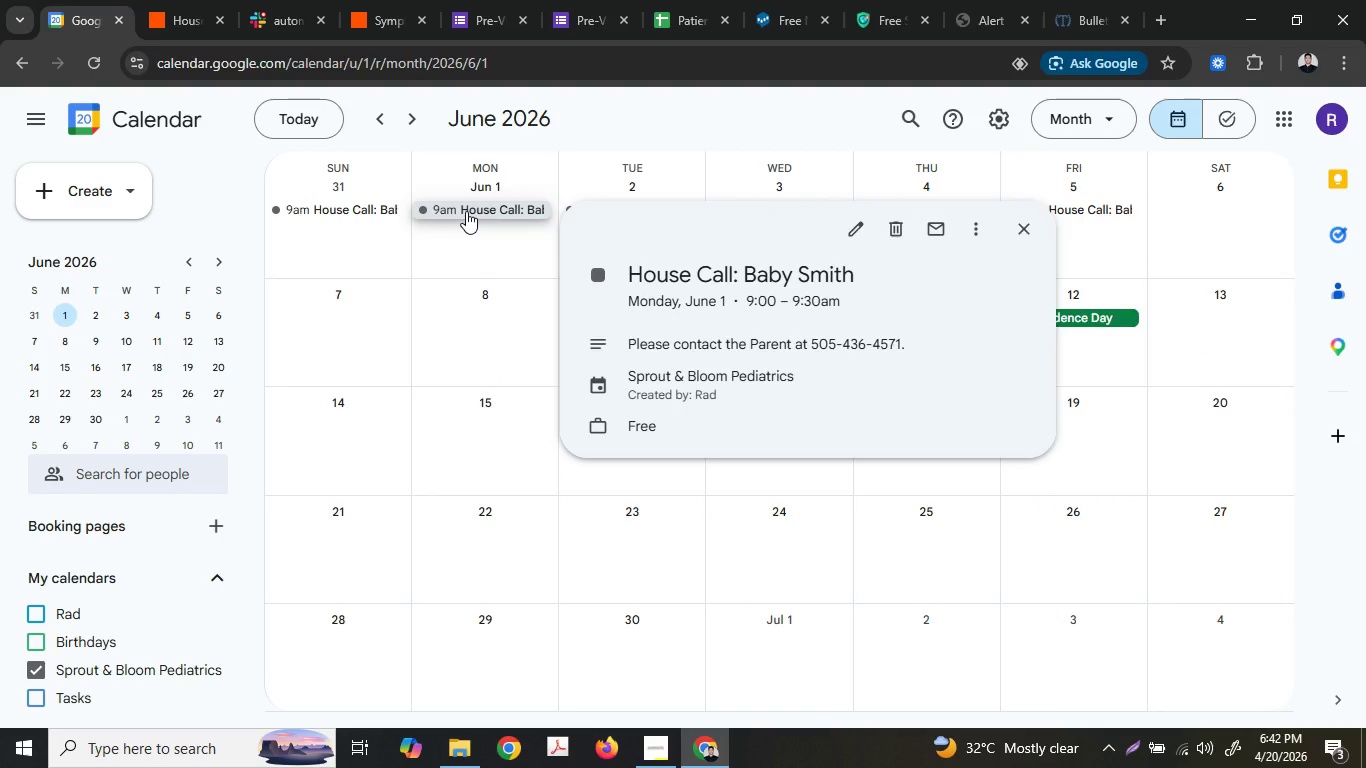 
left_click([466, 211])
 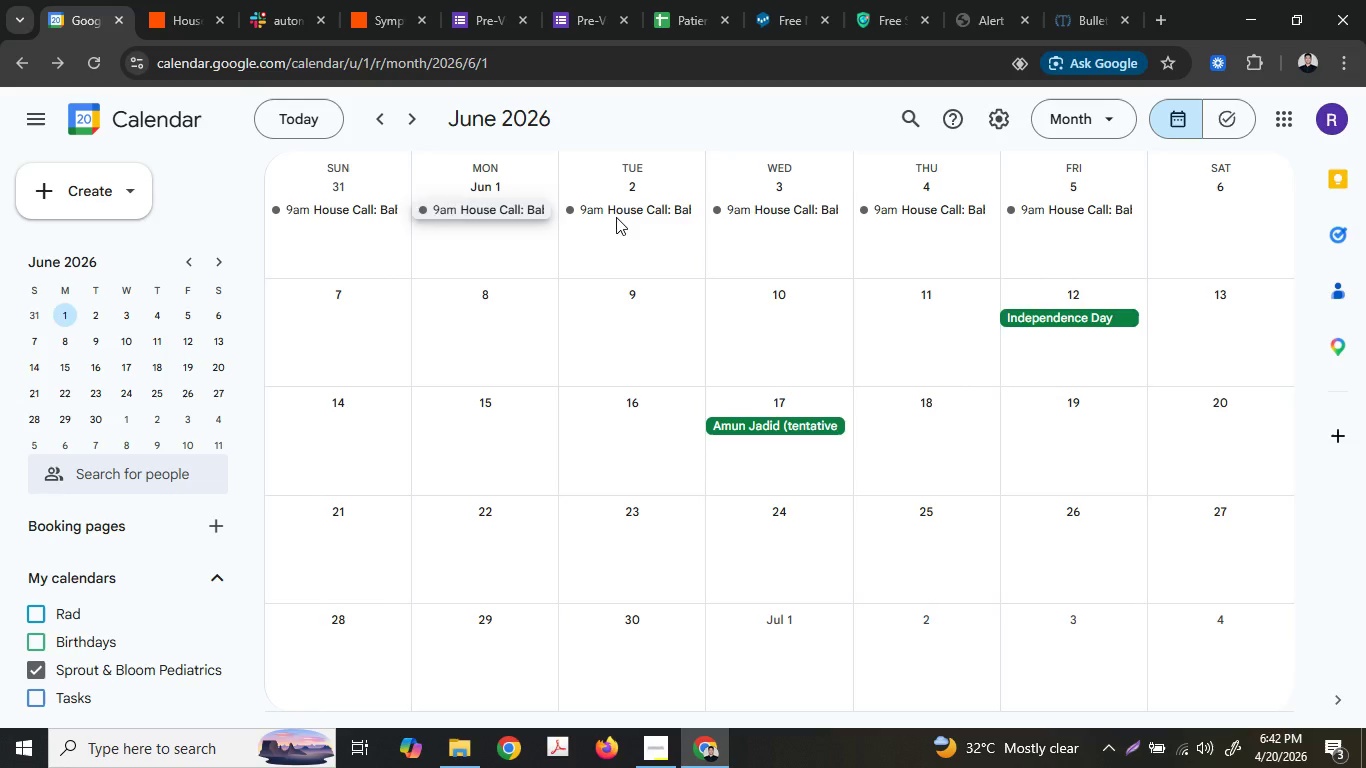 
left_click([617, 217])
 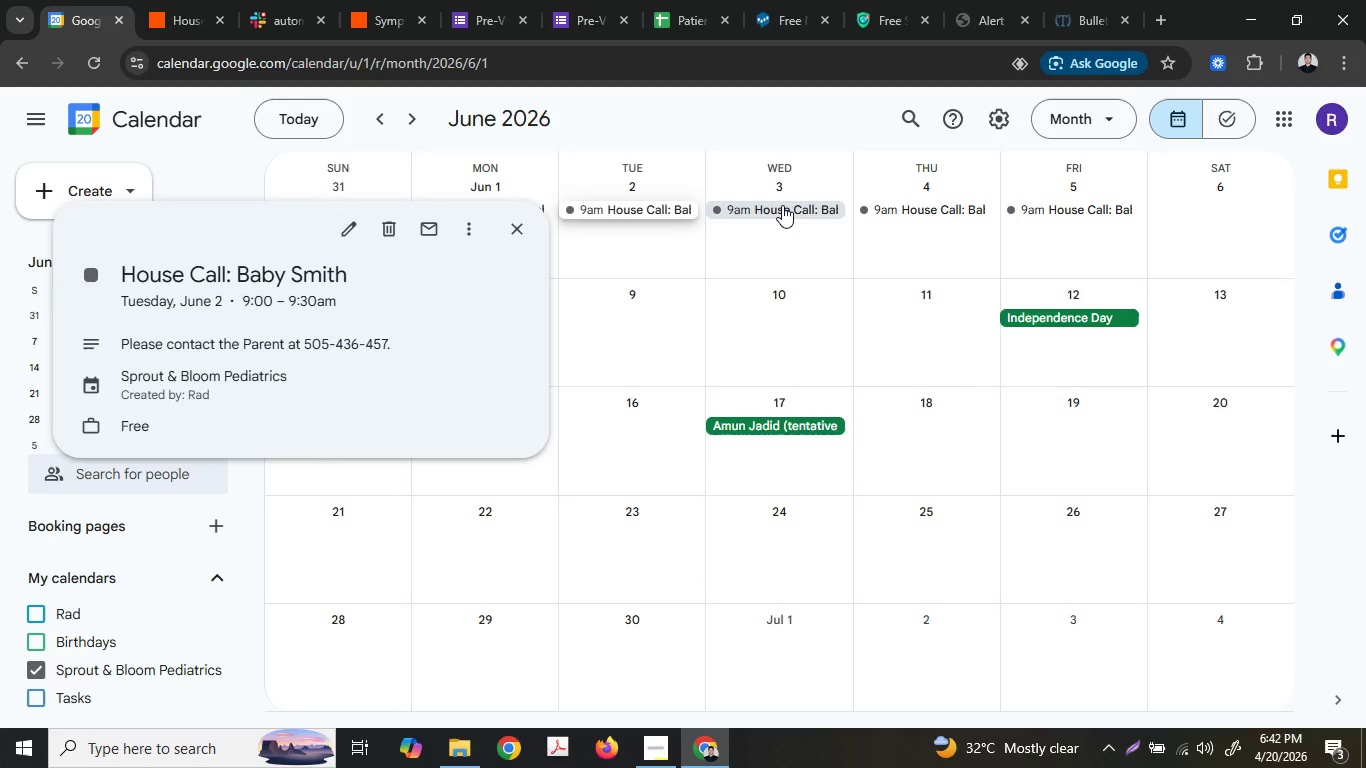 
left_click([782, 204])
 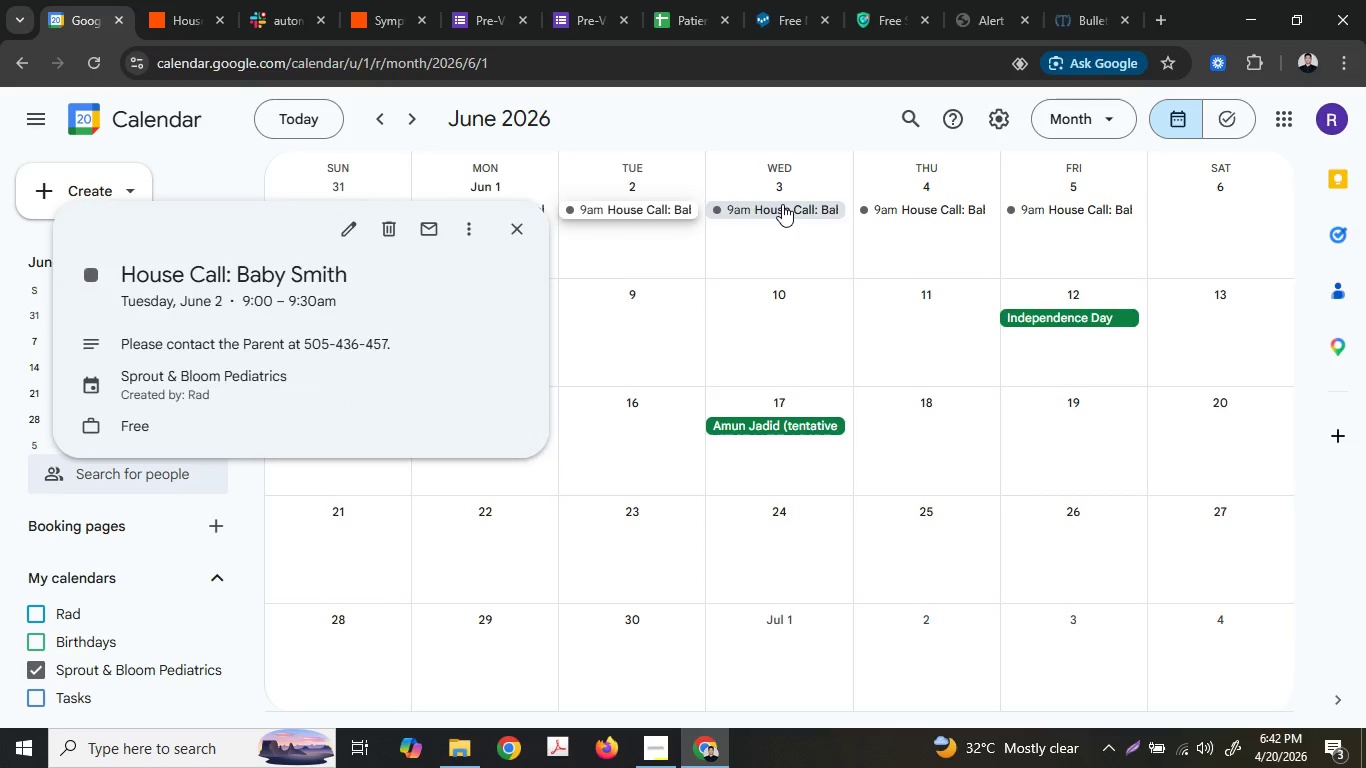 
mouse_move([801, 204])
 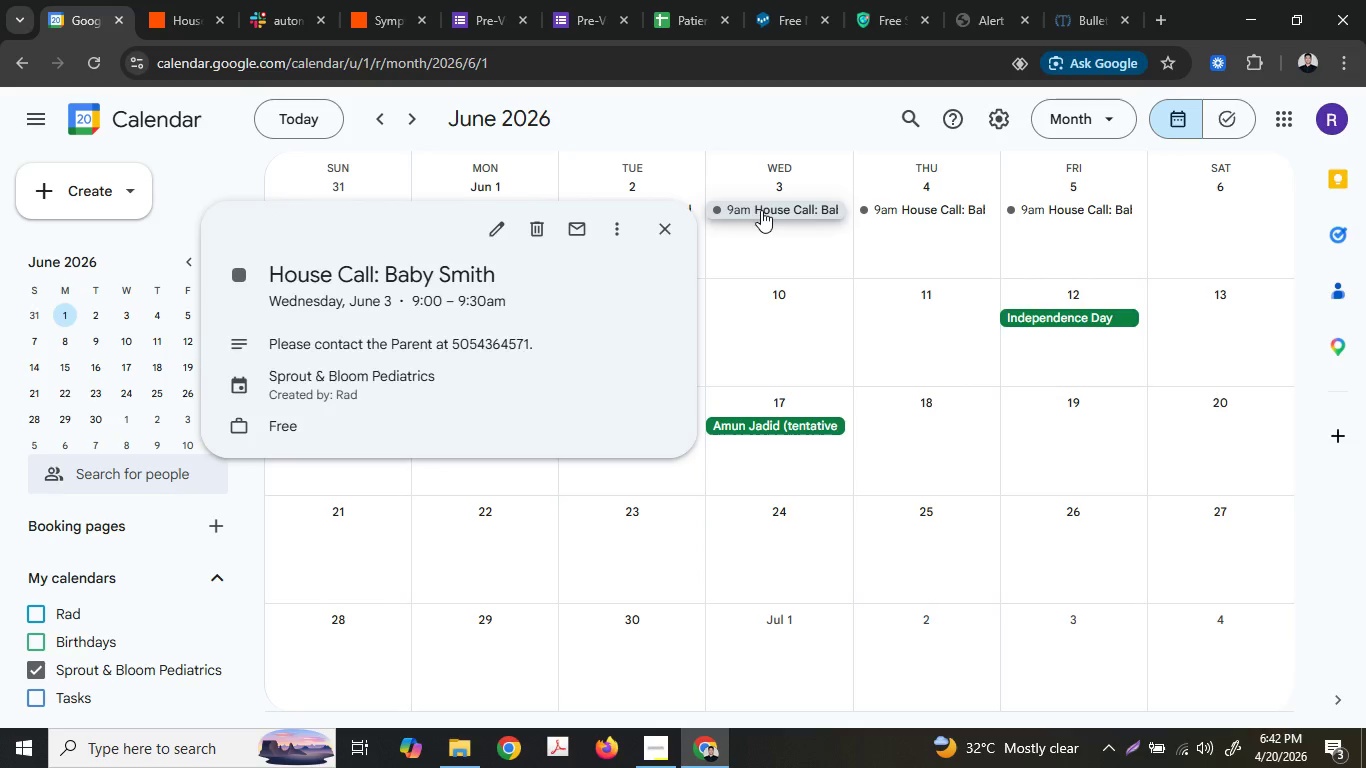 
left_click([761, 210])
 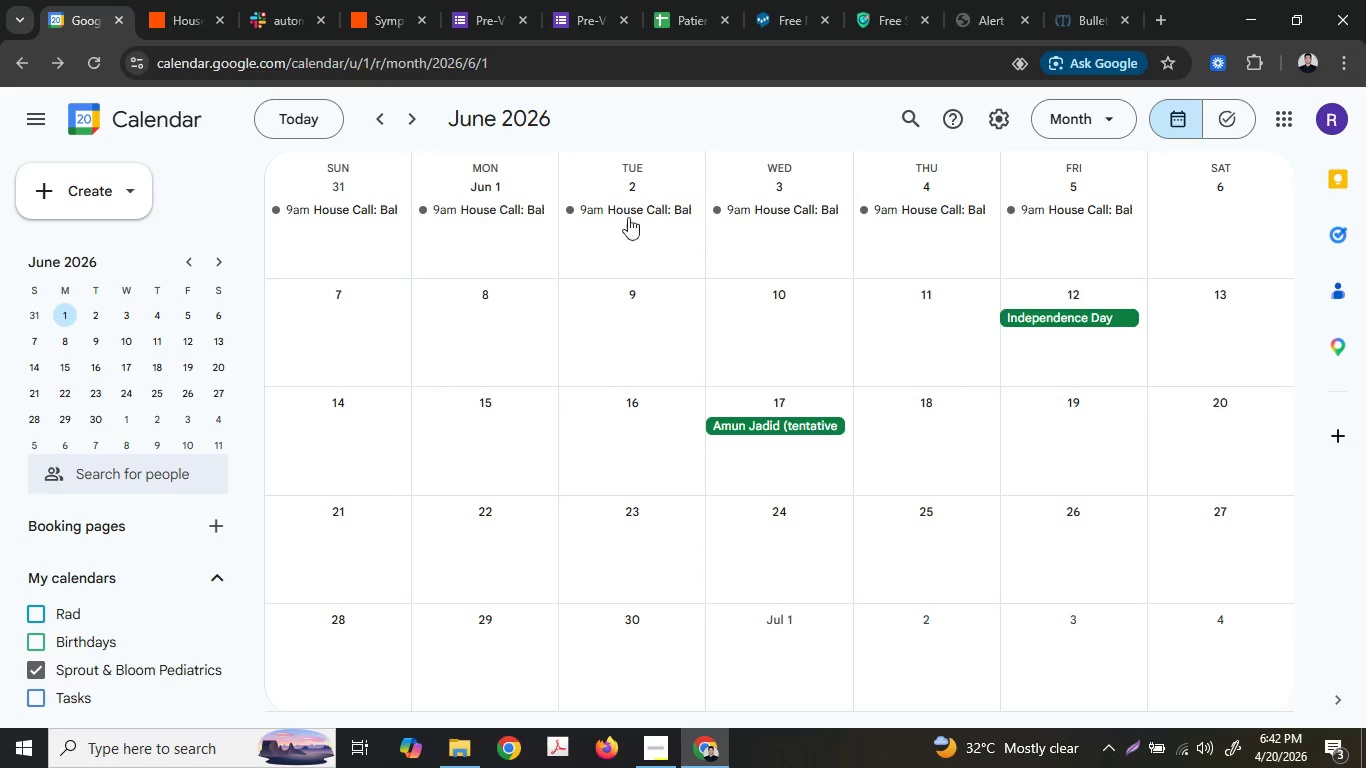 
left_click([616, 199])
 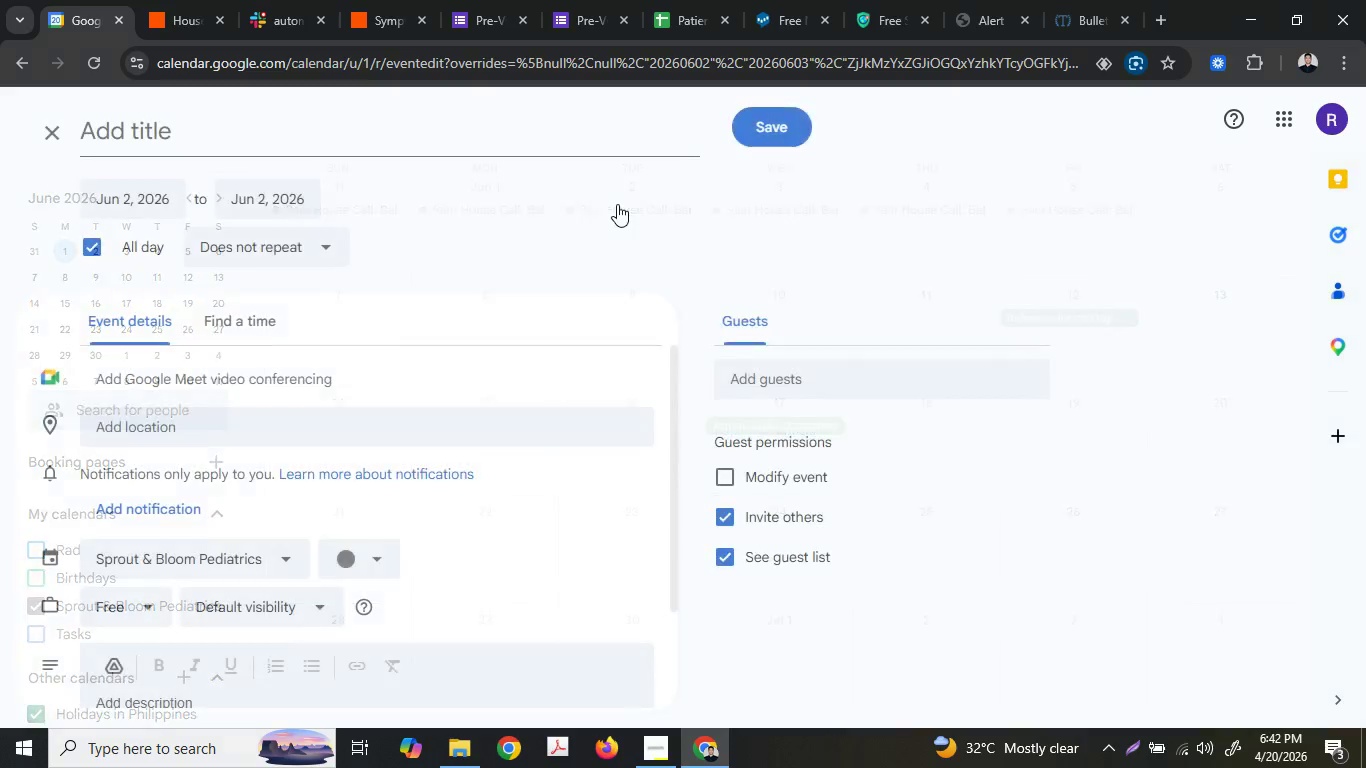 
mouse_move([596, 188])
 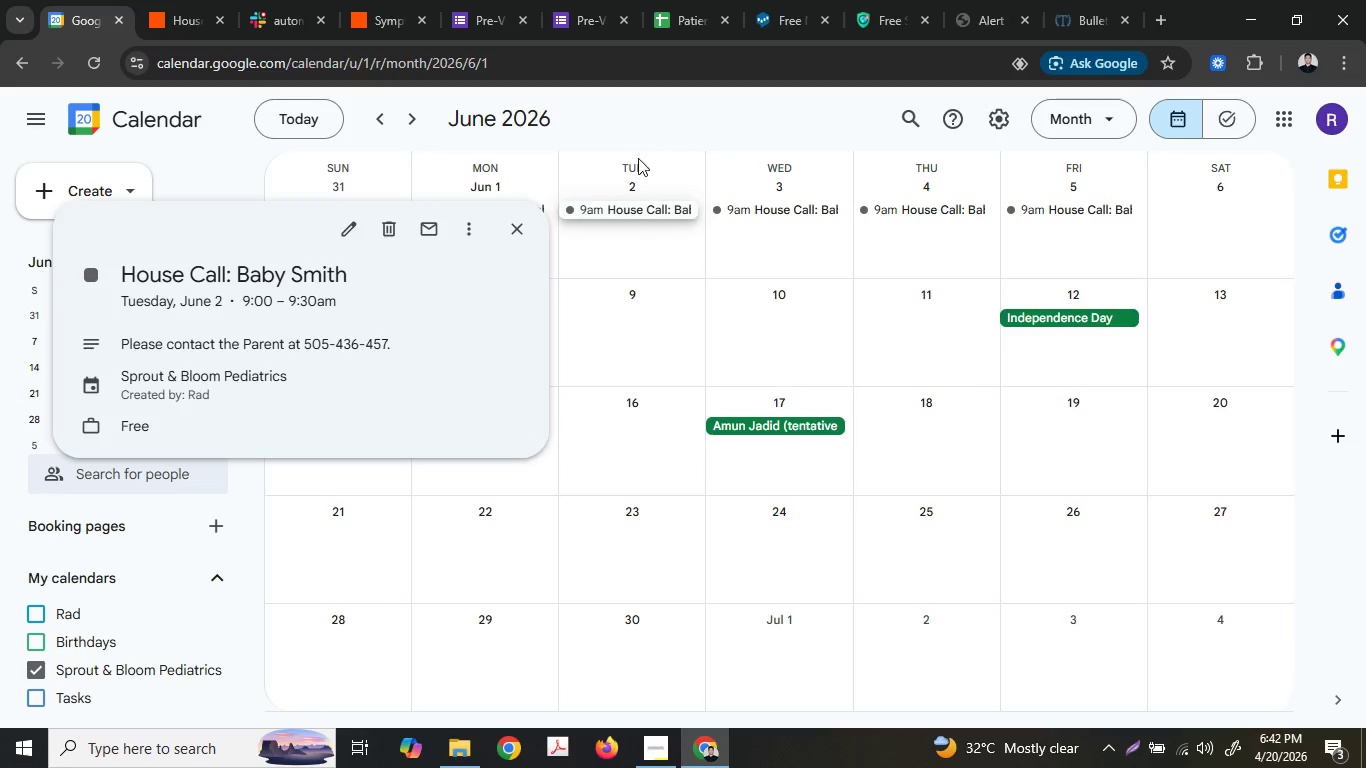 
left_click([500, 206])
 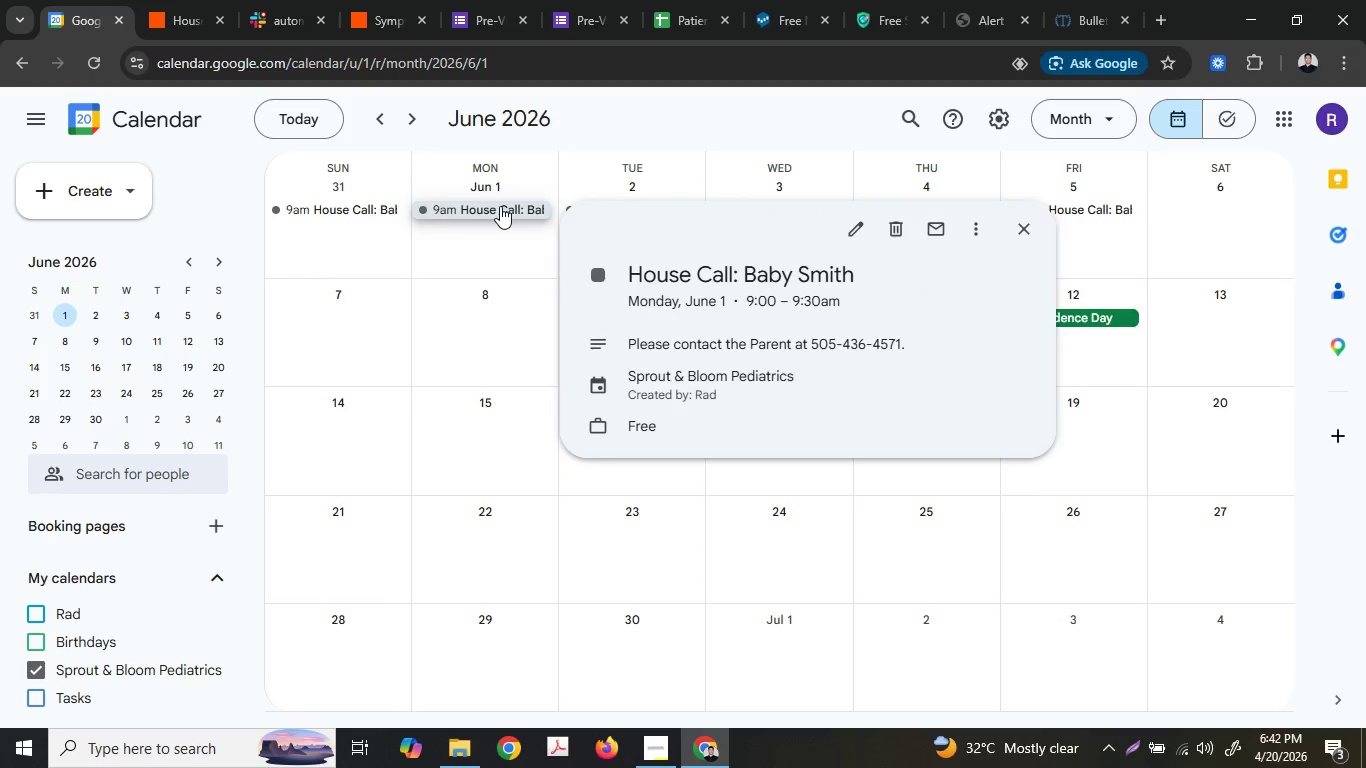 
mouse_move([539, 184])
 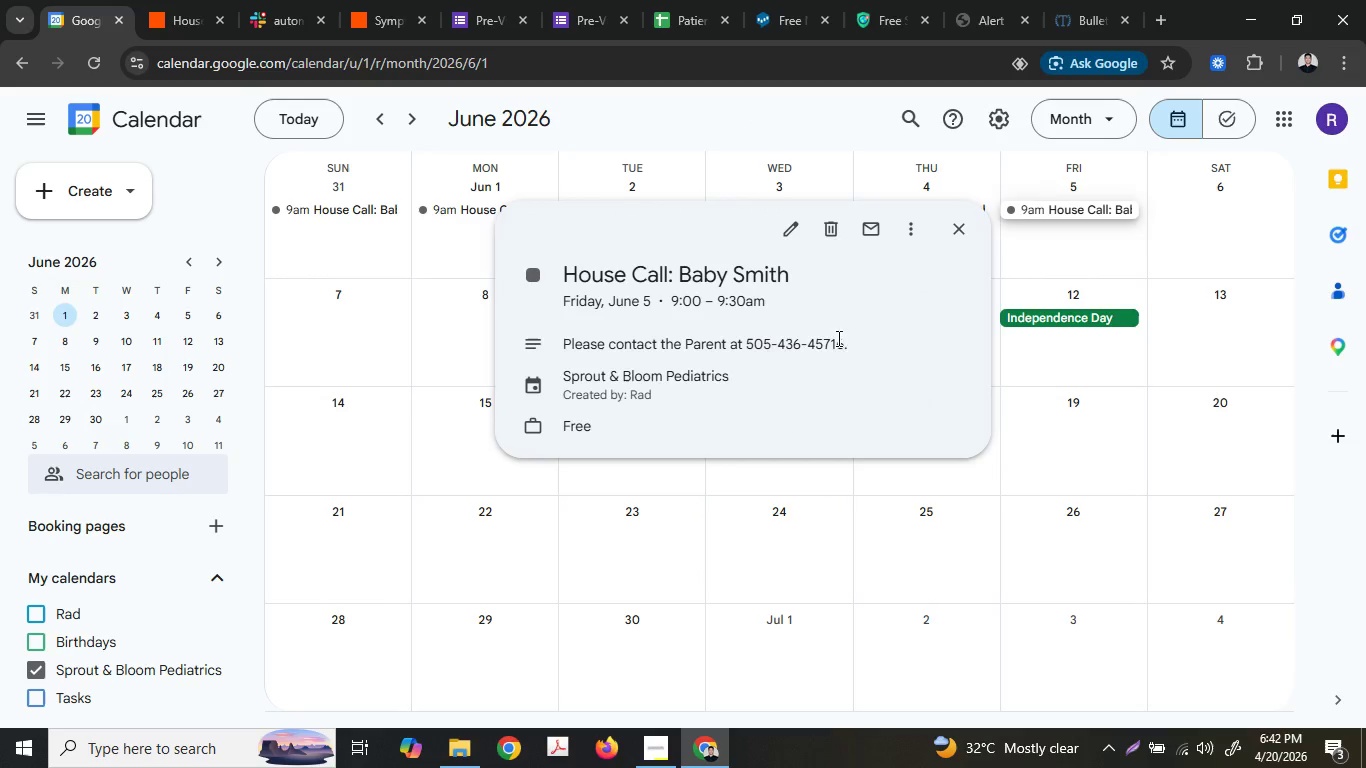 
left_click([189, 0])
 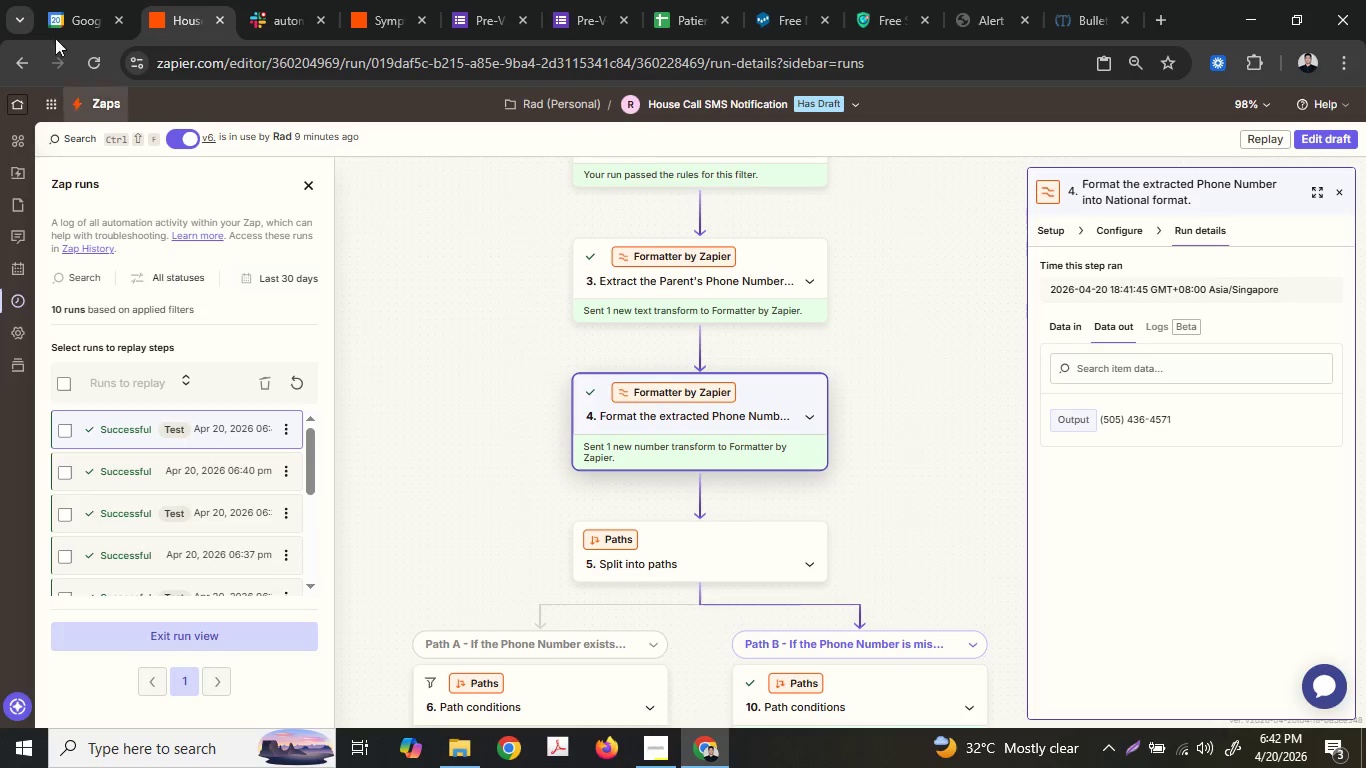 
left_click([87, 0])
 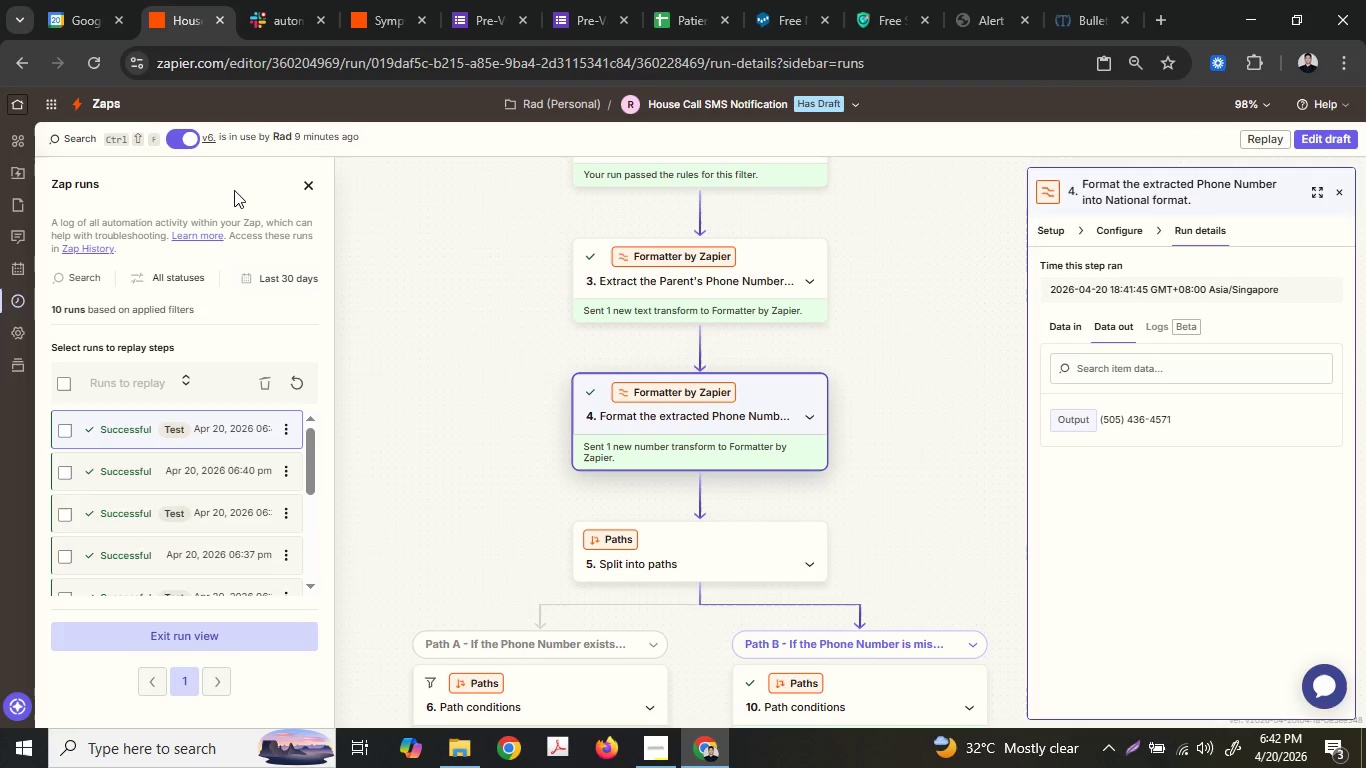 
left_click([217, 636])
 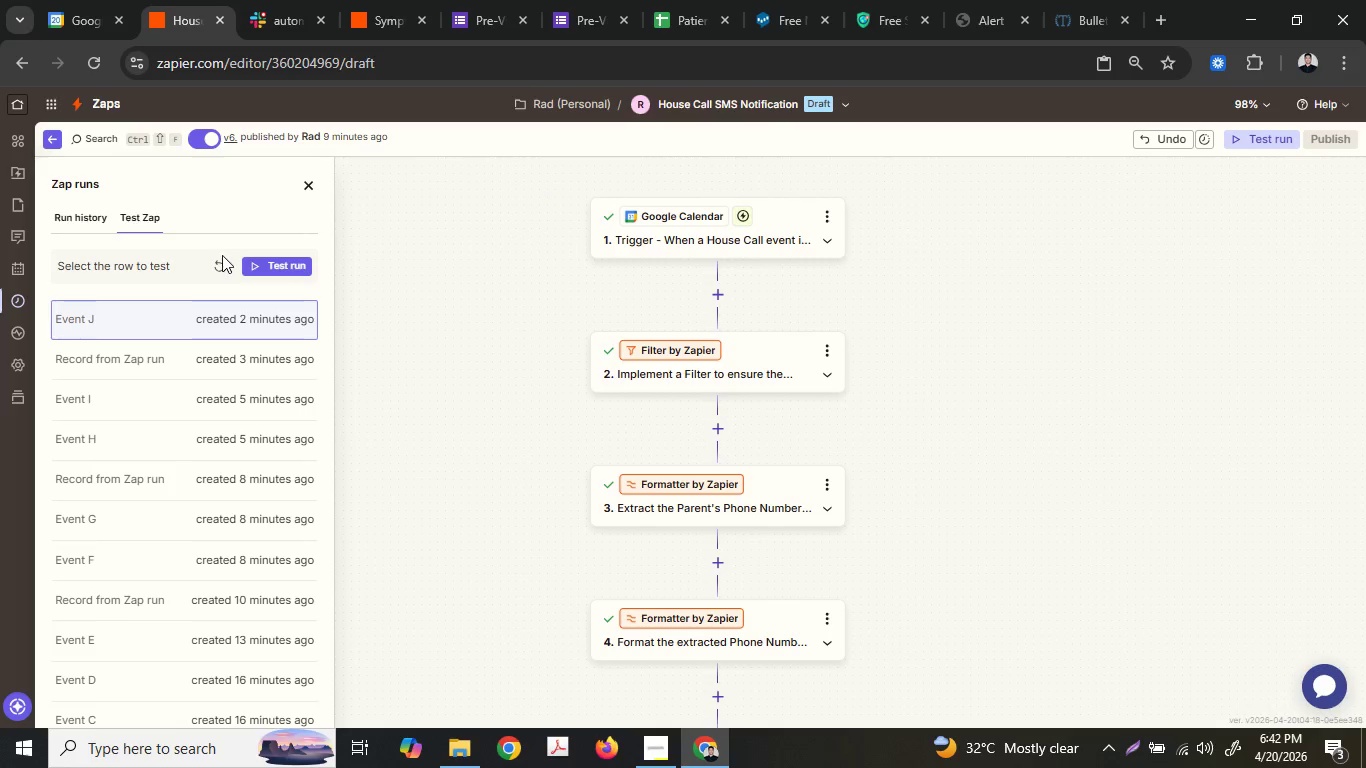 
double_click([222, 256])
 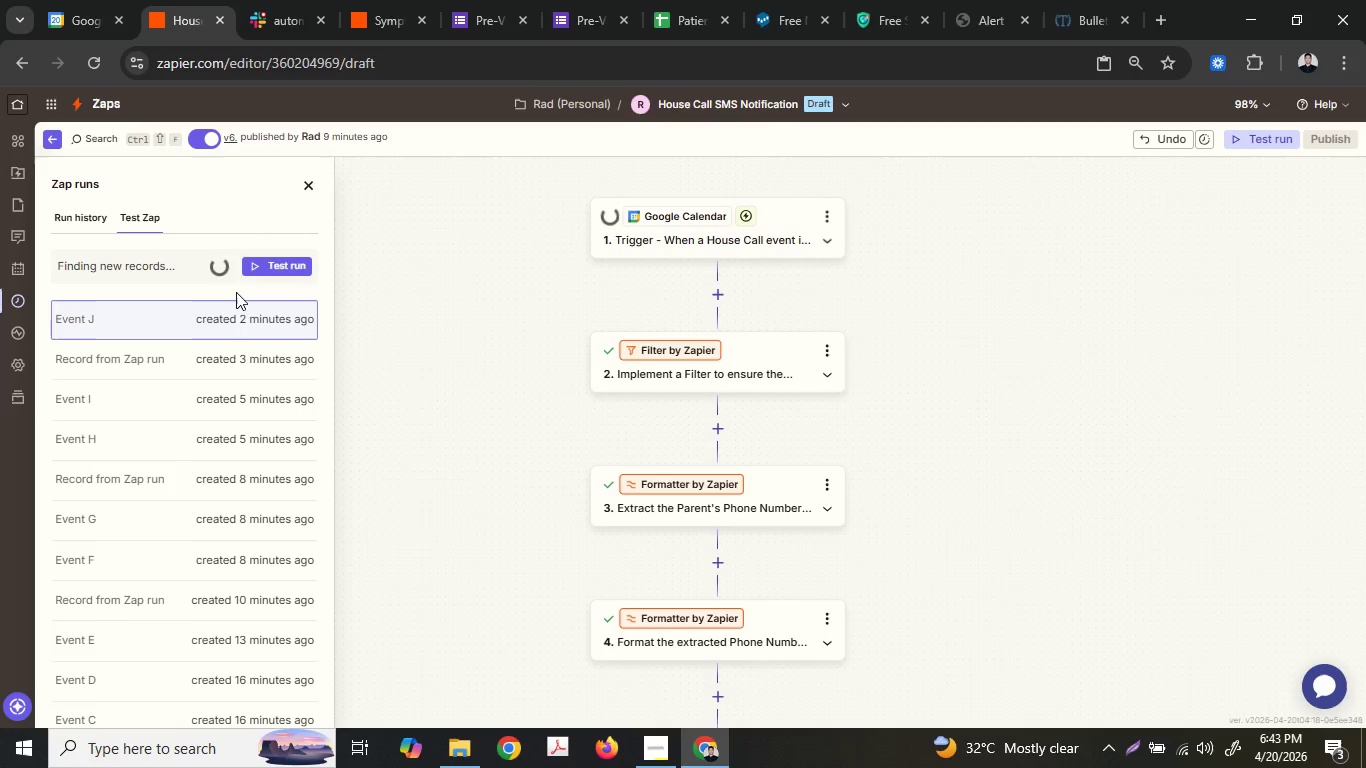 
mouse_move([213, 295])
 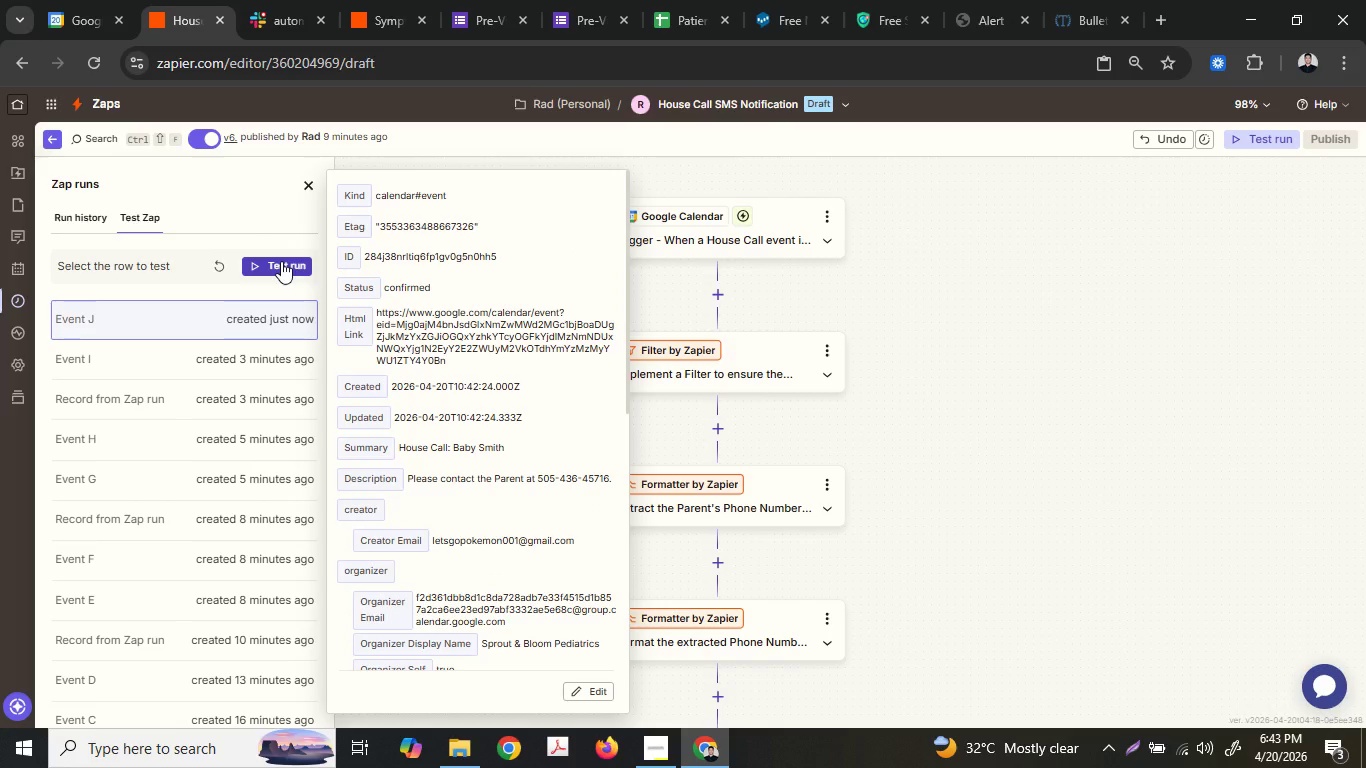 
left_click([281, 261])
 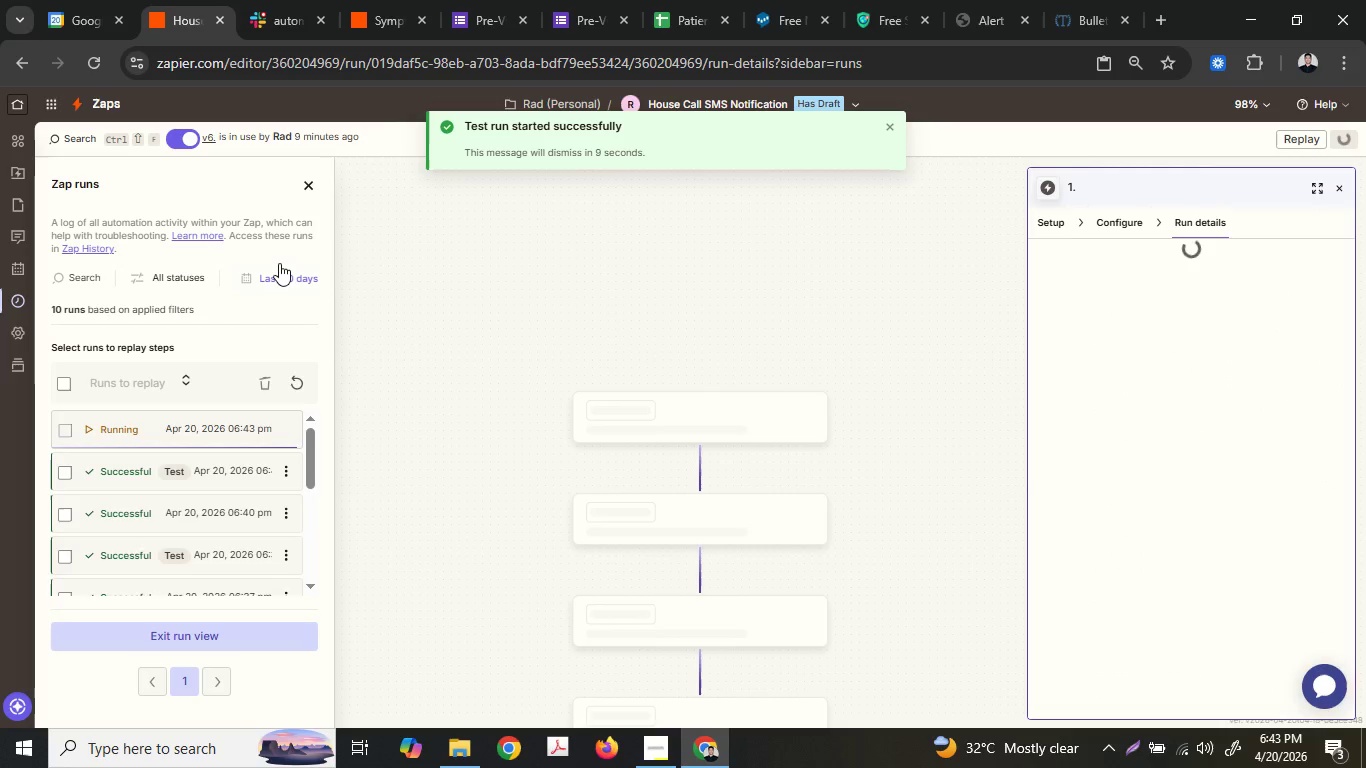 
wait(10.12)
 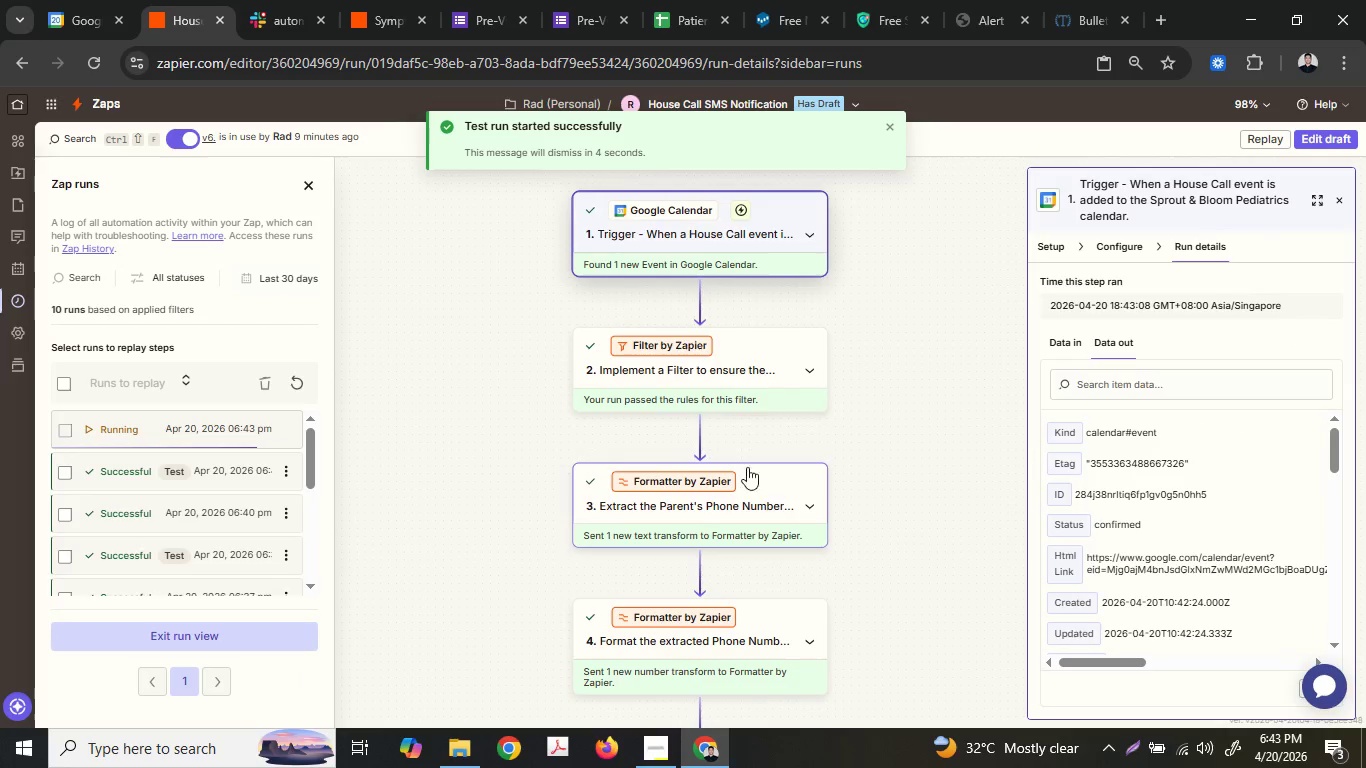 
left_click([693, 481])
 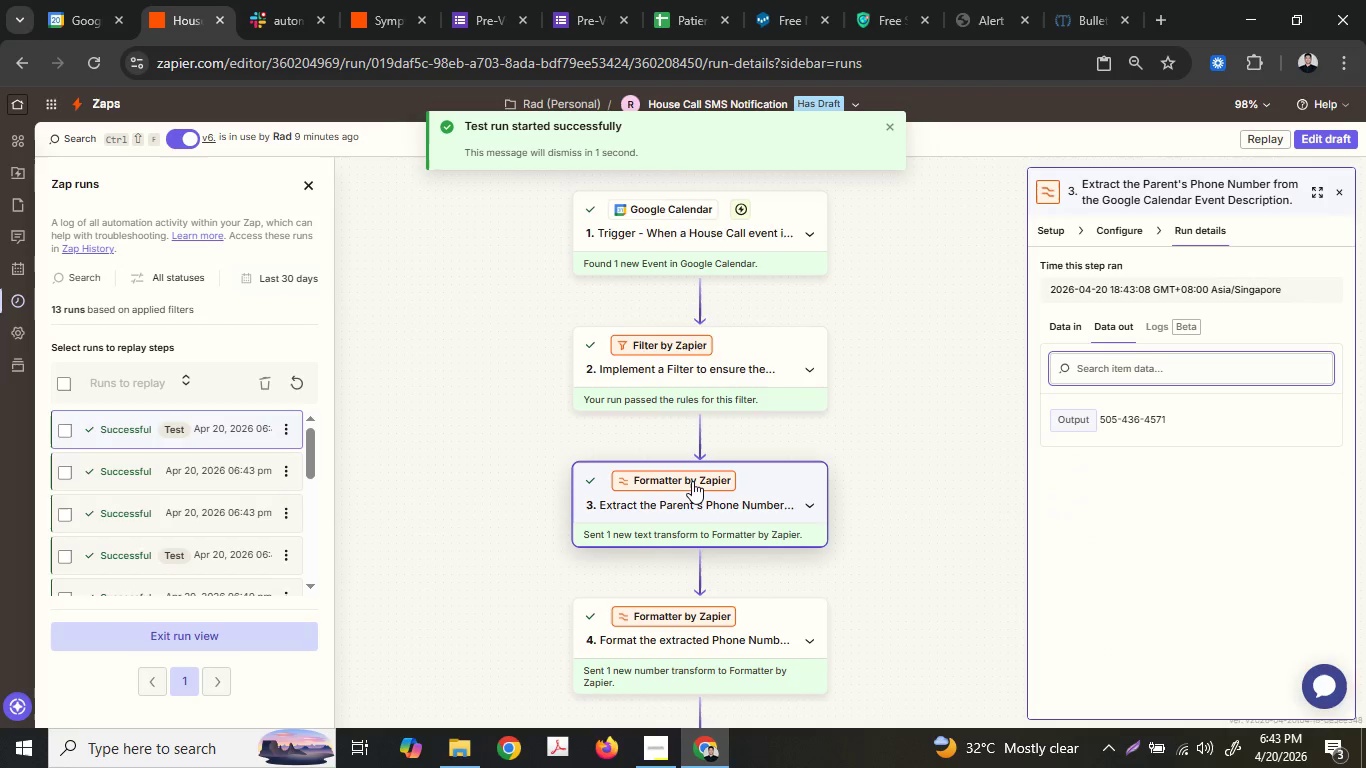 
scroll: coordinate [778, 500], scroll_direction: down, amount: 4.0
 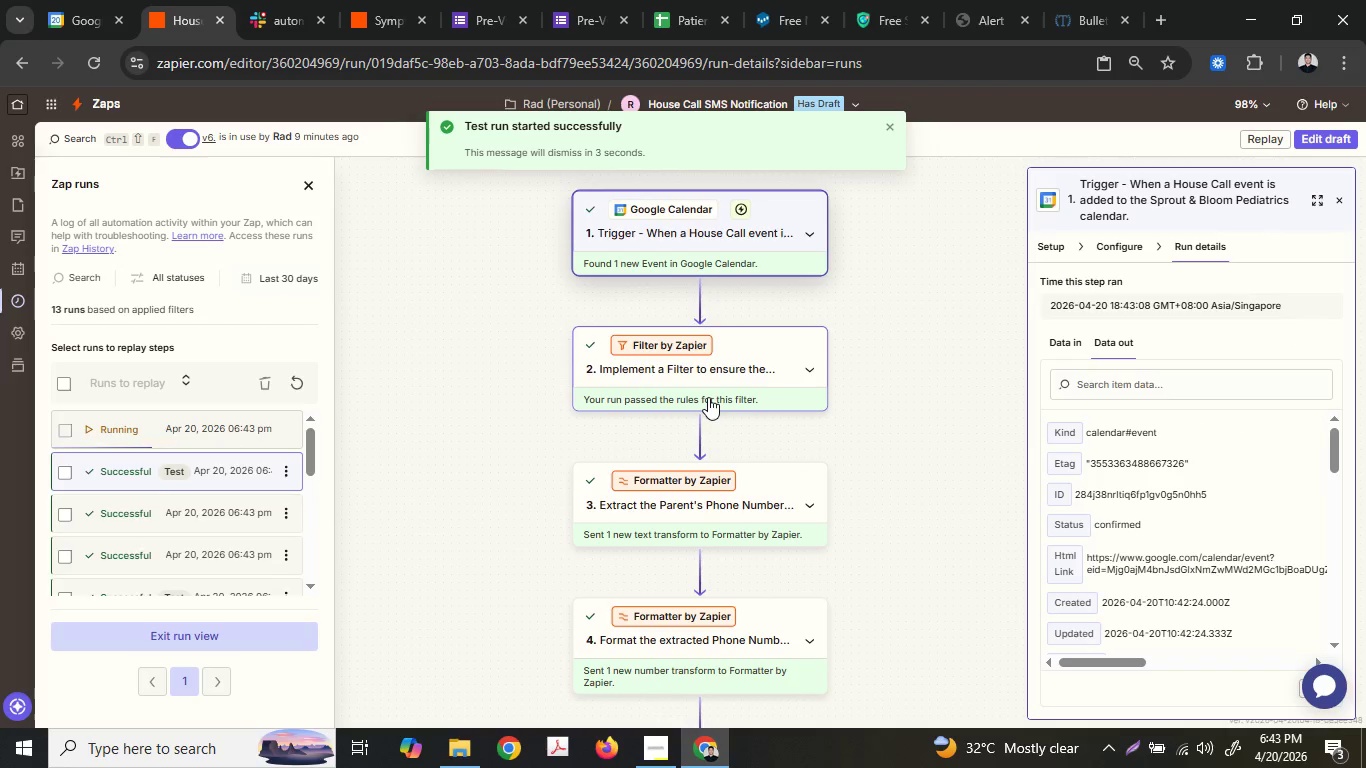 
left_click([714, 426])
 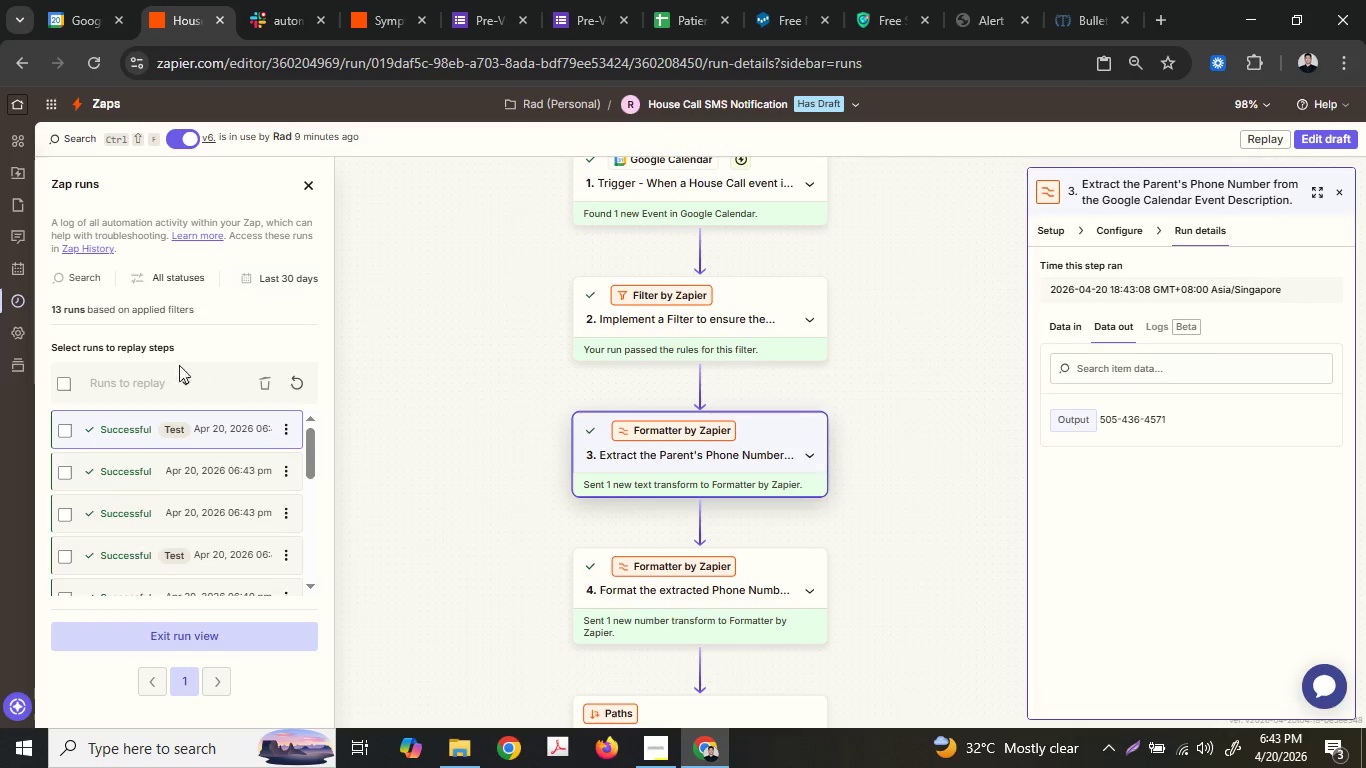 
scroll: coordinate [692, 480], scroll_direction: down, amount: 1.0
 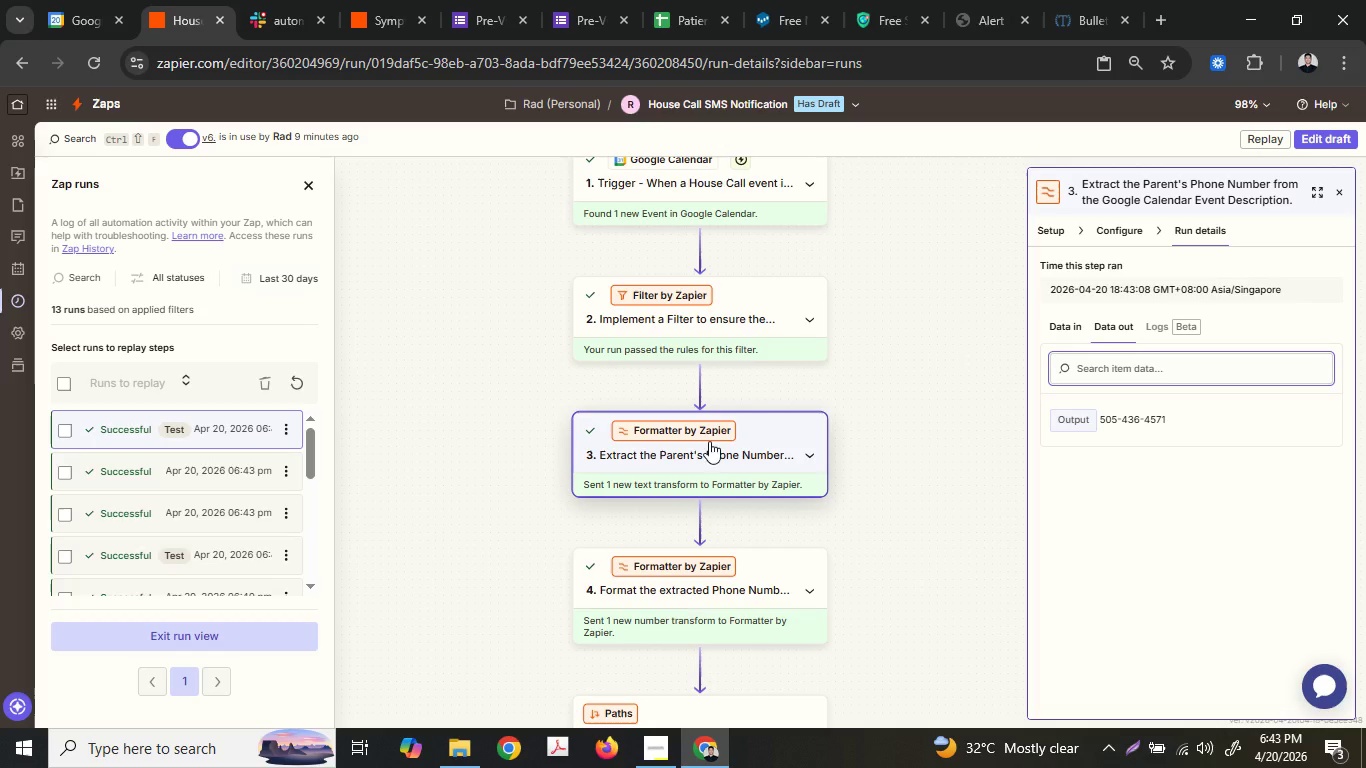 
left_click([203, 635])
 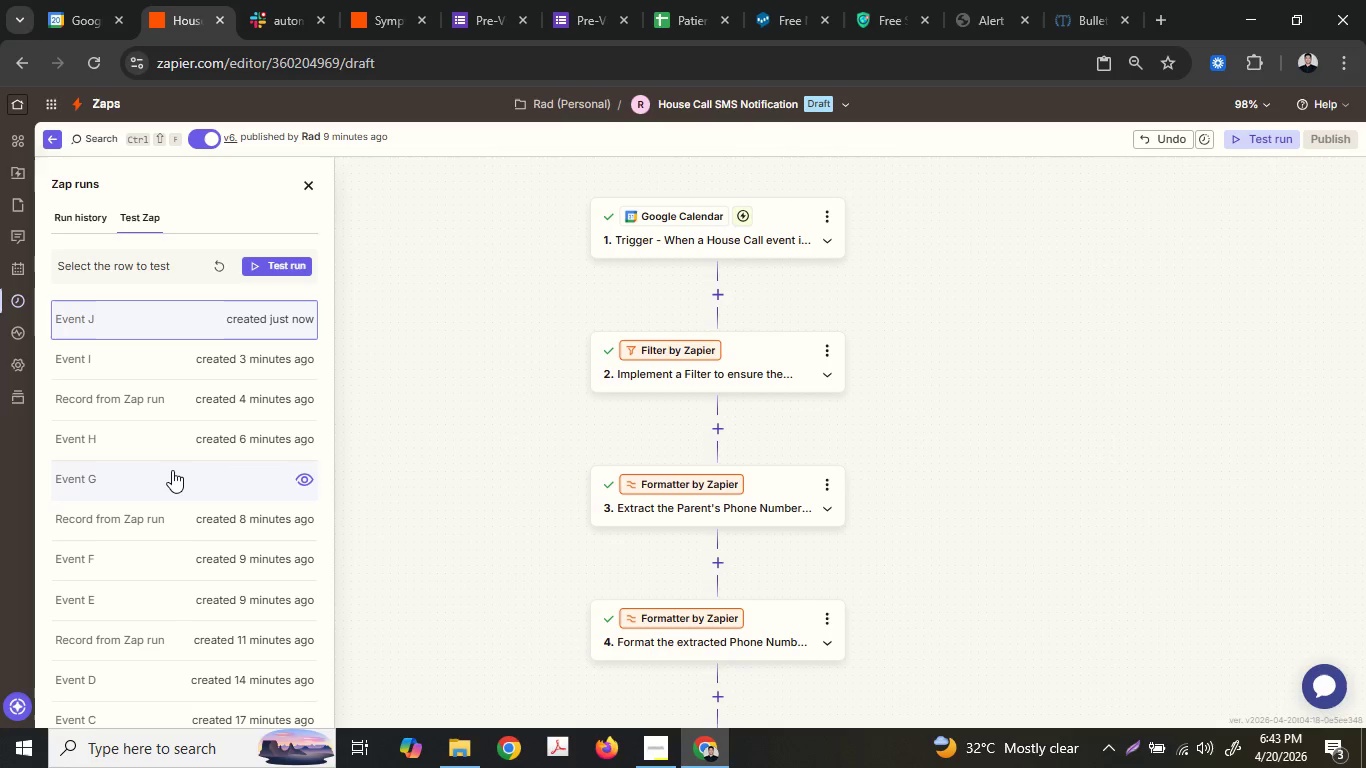 
wait(7.17)
 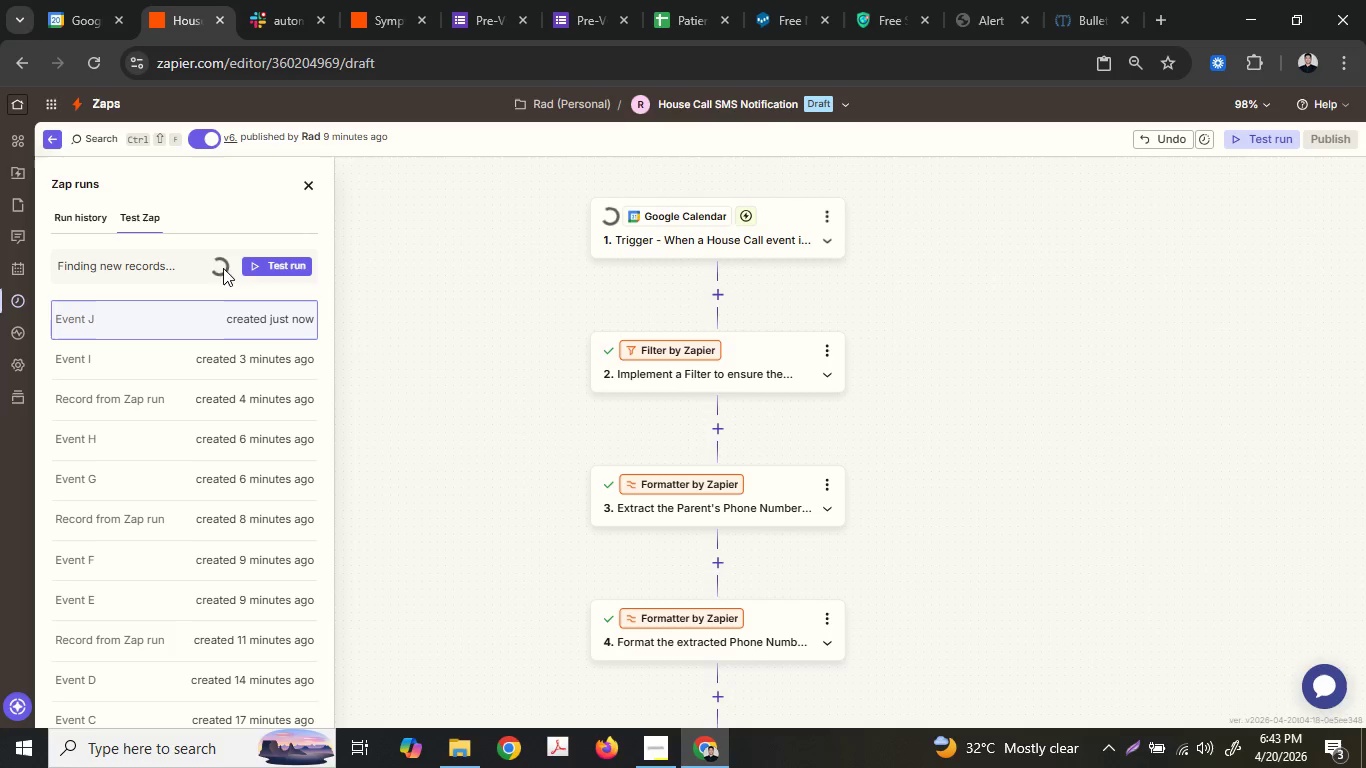 
scroll: coordinate [537, 468], scroll_direction: down, amount: 6.0
 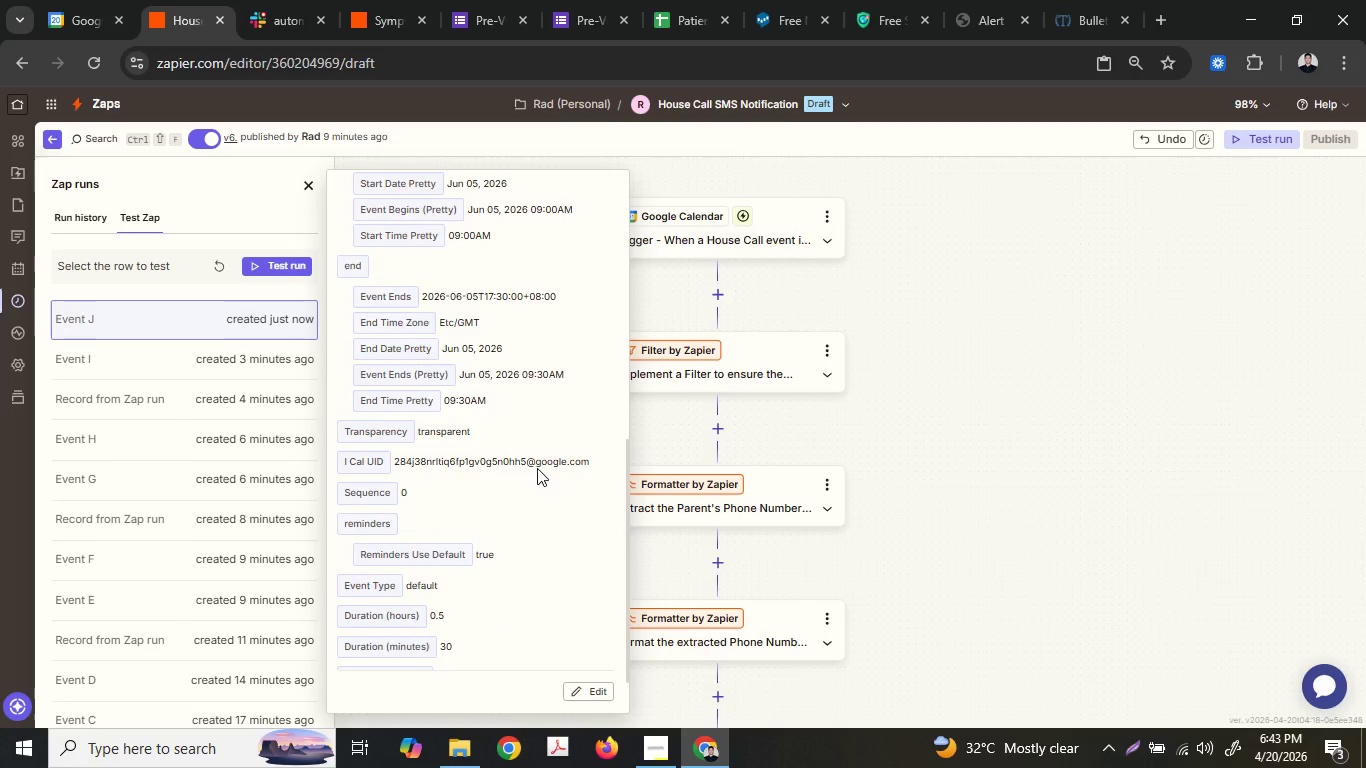 
scroll: coordinate [537, 468], scroll_direction: up, amount: 3.0
 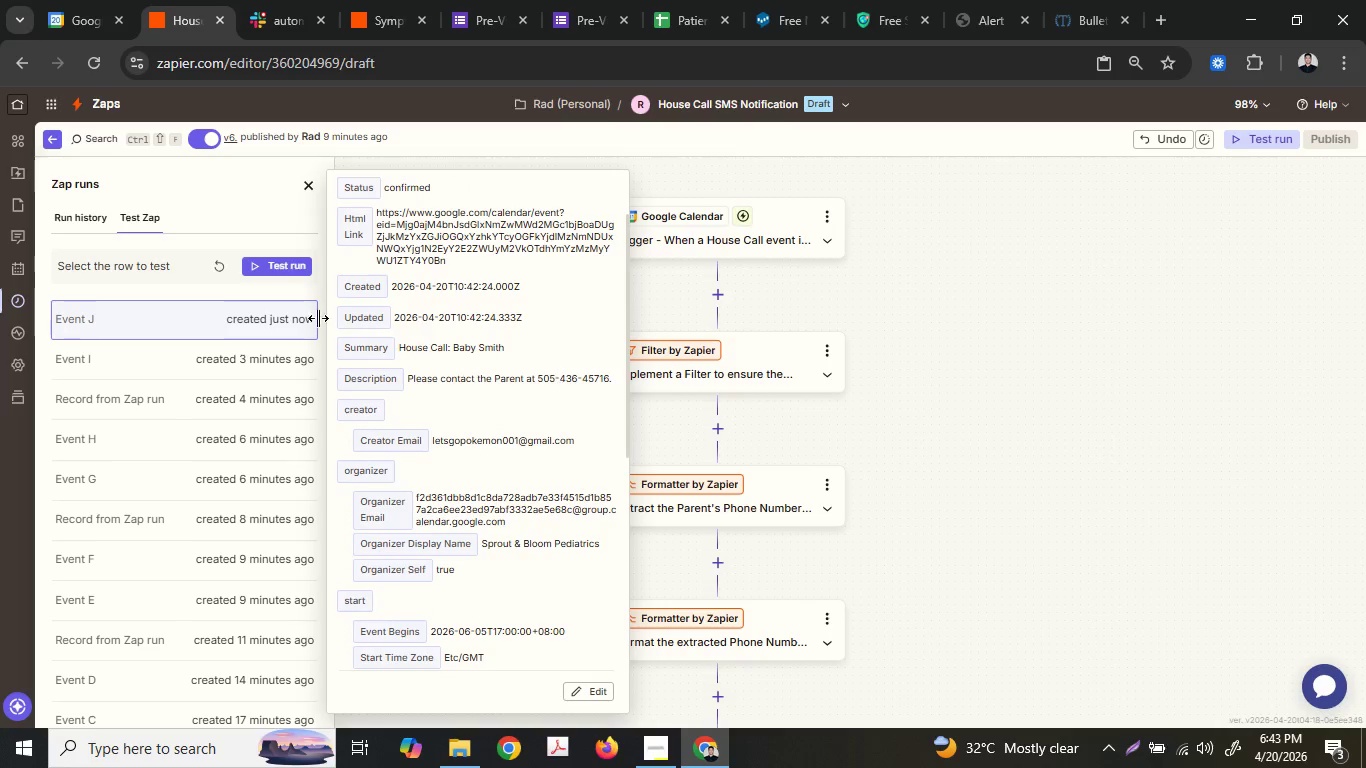 
left_click([288, 262])
 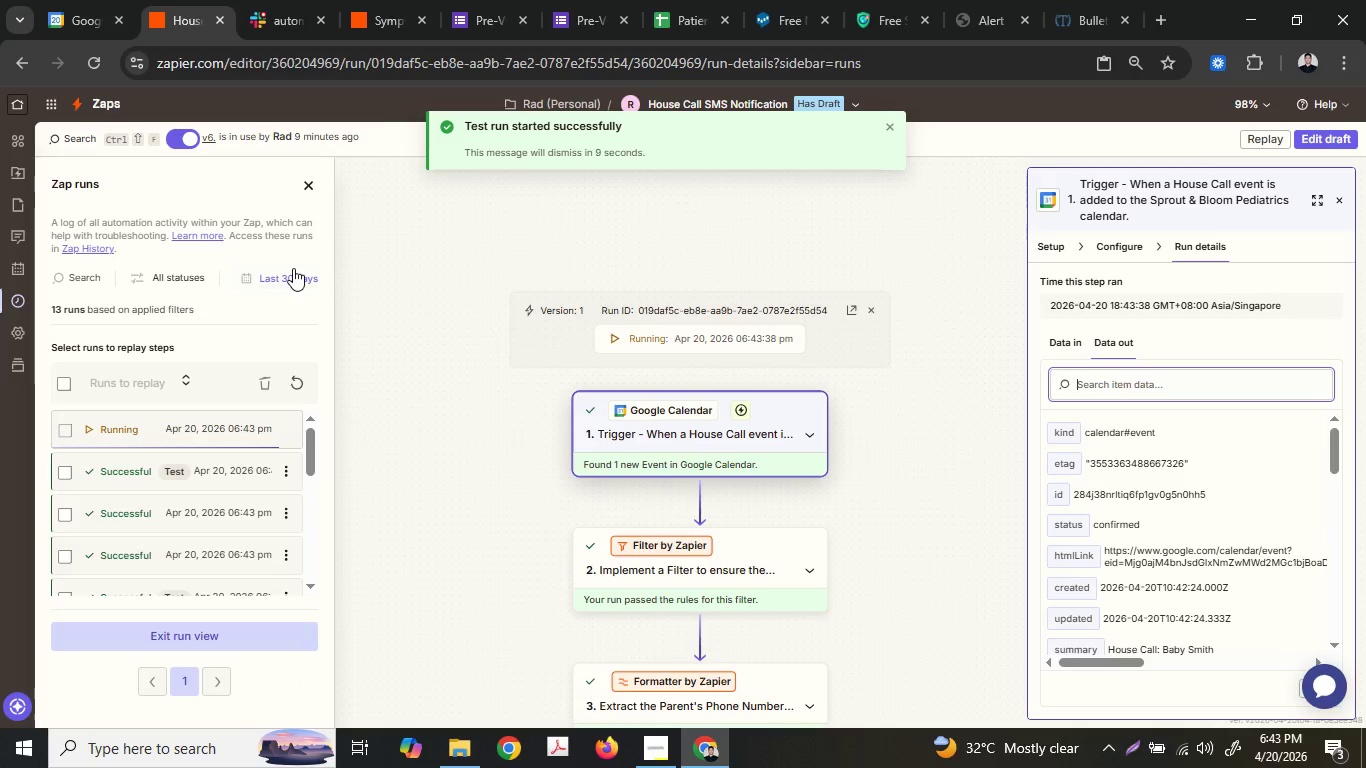 
wait(5.02)
 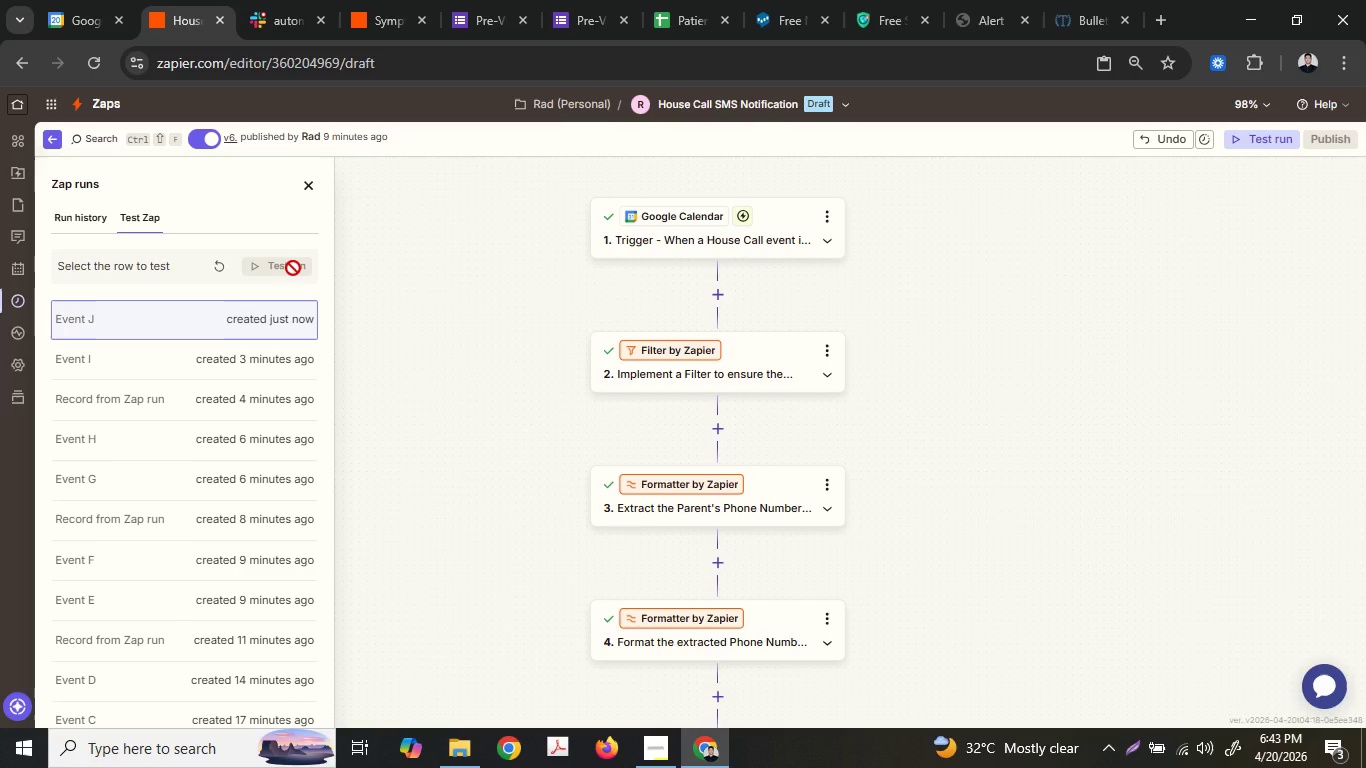 
scroll: coordinate [532, 401], scroll_direction: down, amount: 2.0
 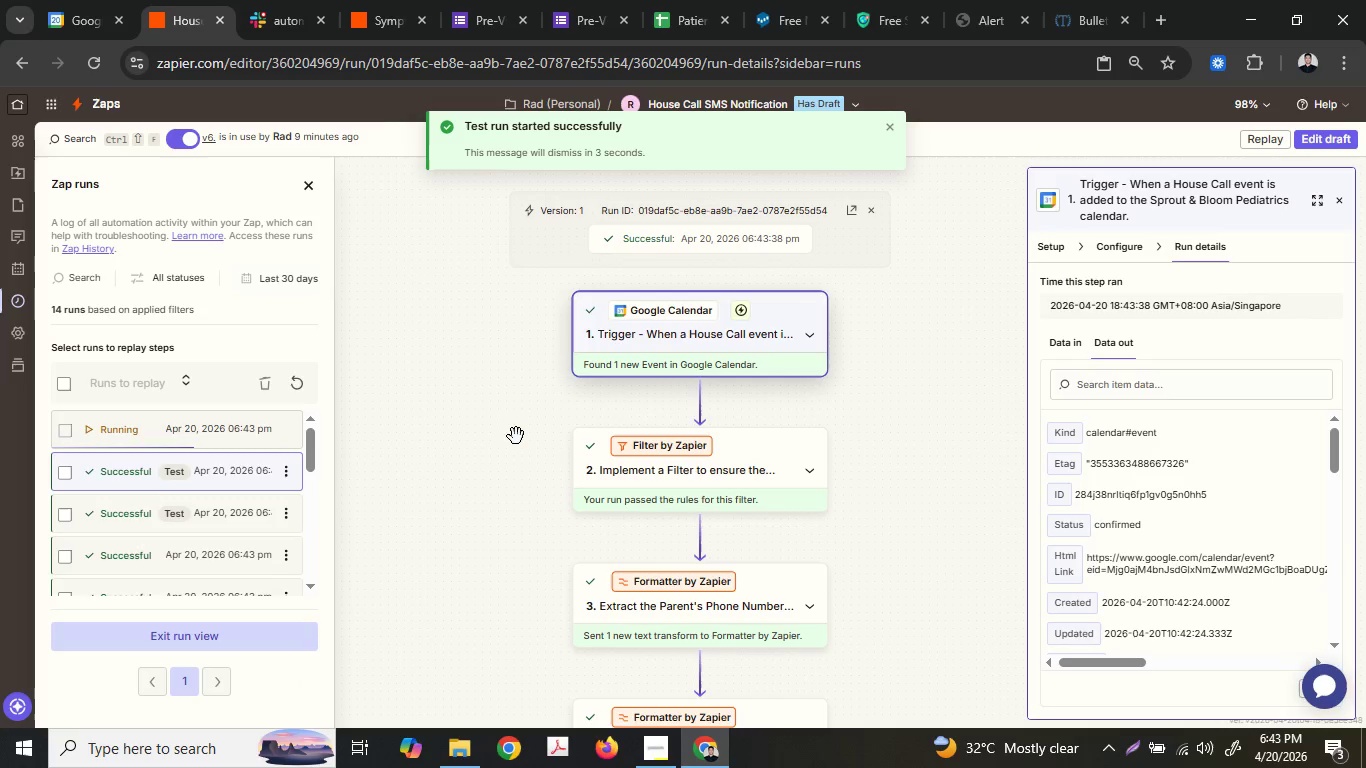 
wait(5.08)
 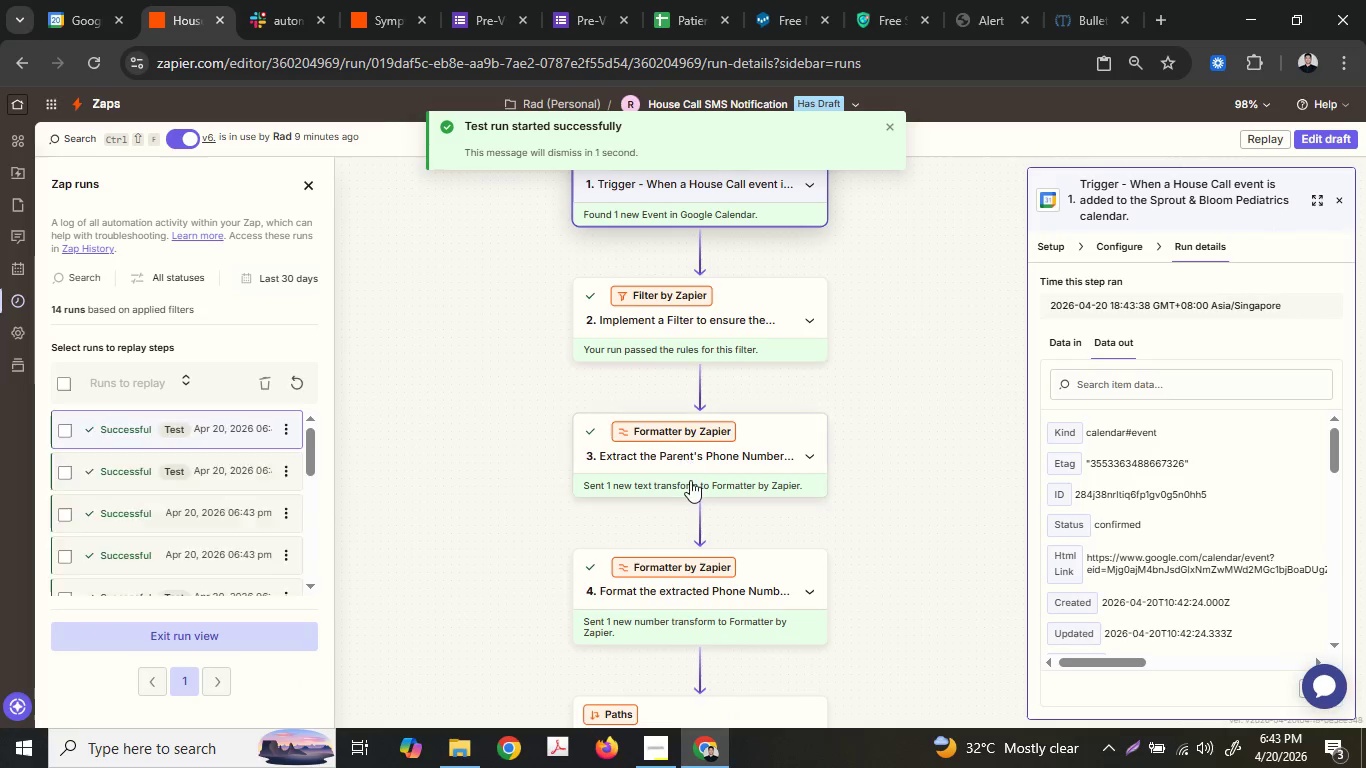 
left_click([679, 457])
 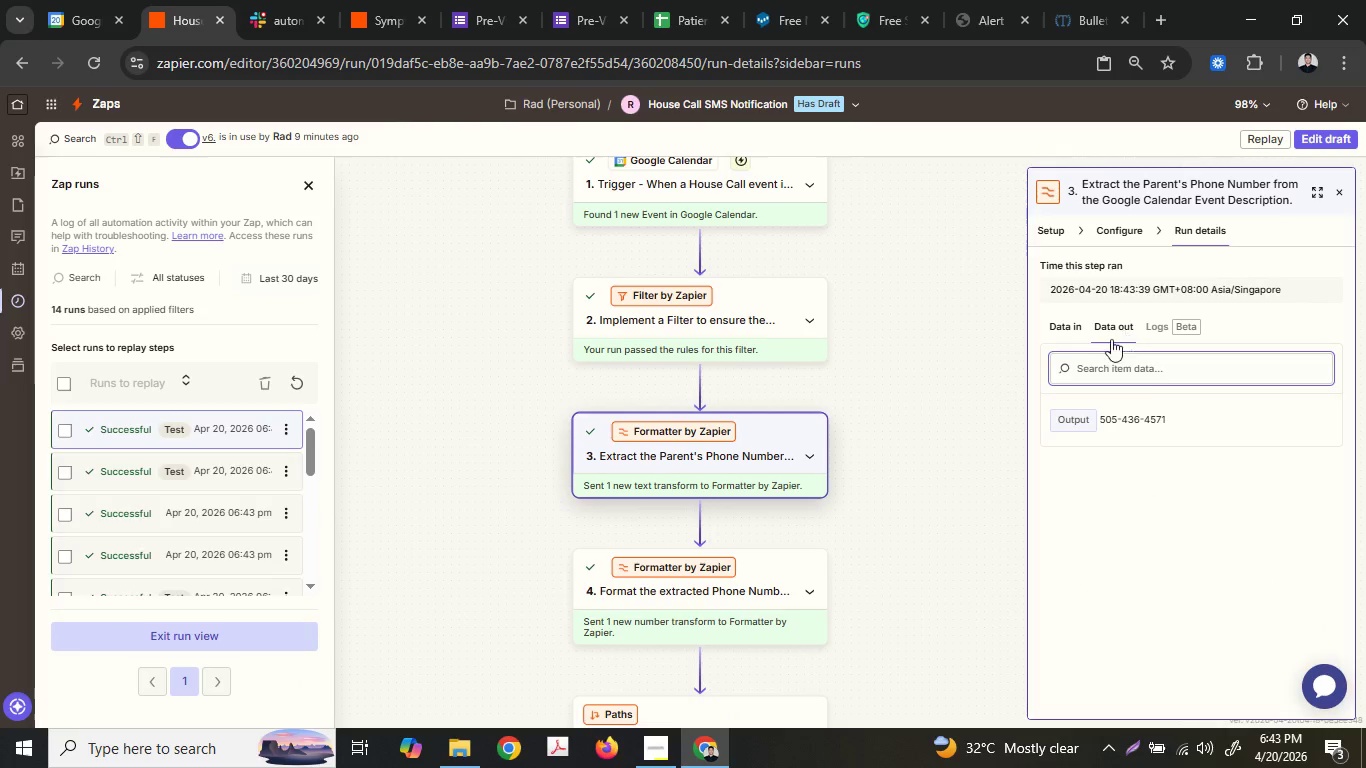 
scroll: coordinate [650, 404], scroll_direction: down, amount: 3.0
 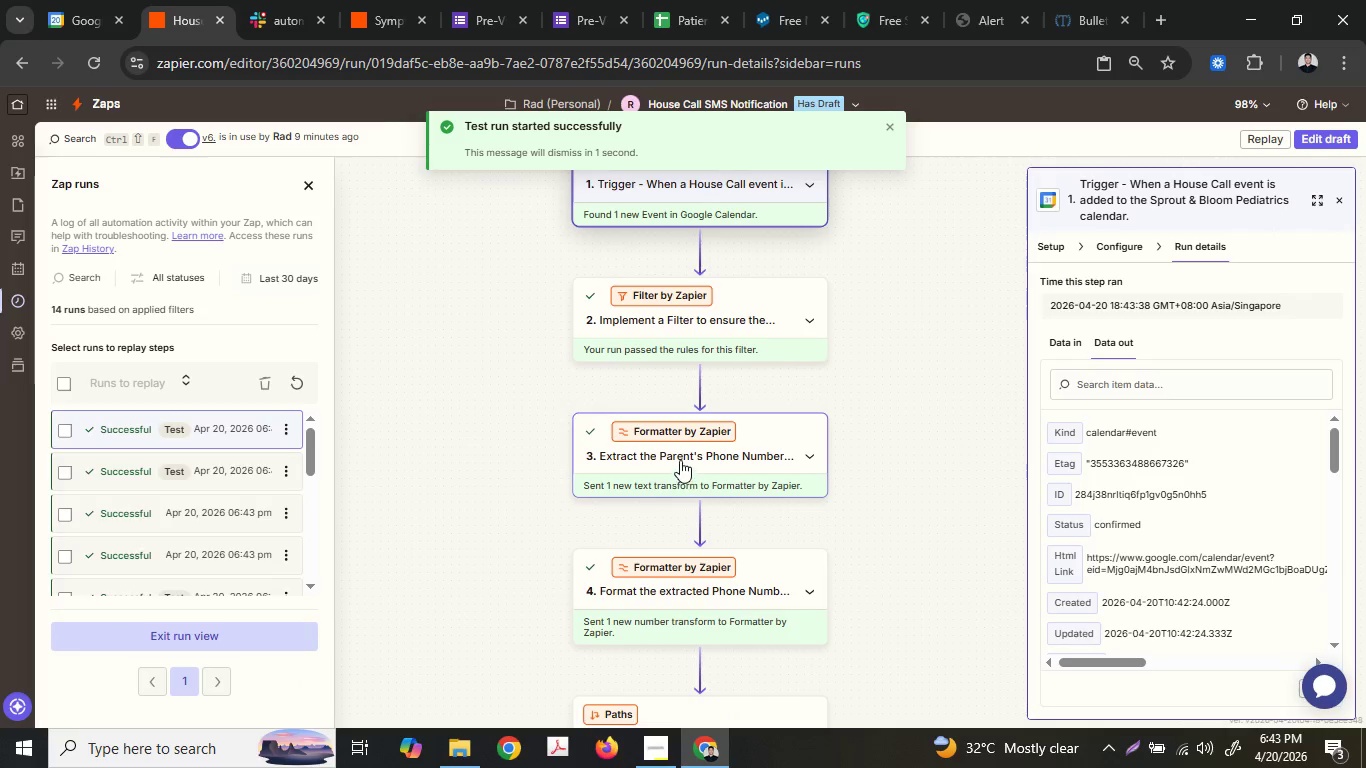 
double_click([1072, 324])
 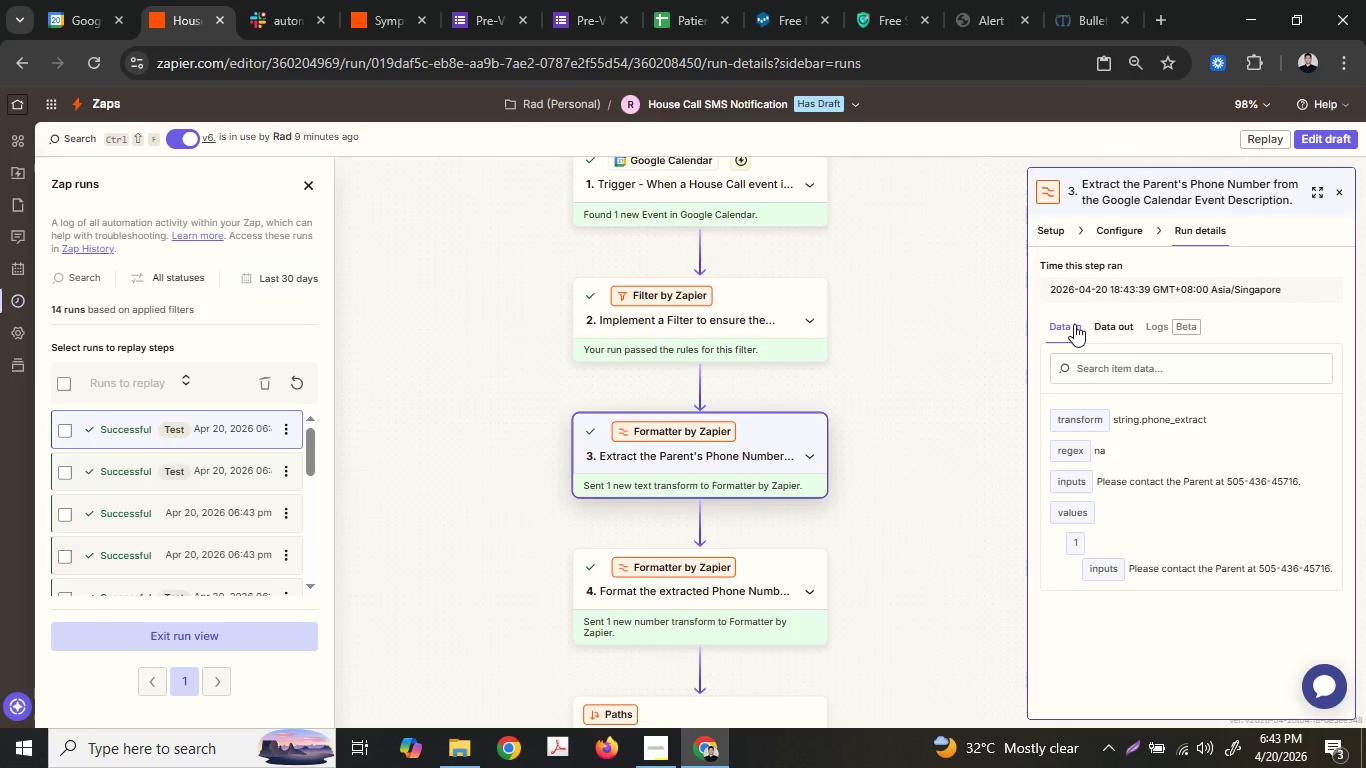 
left_click([1117, 325])
 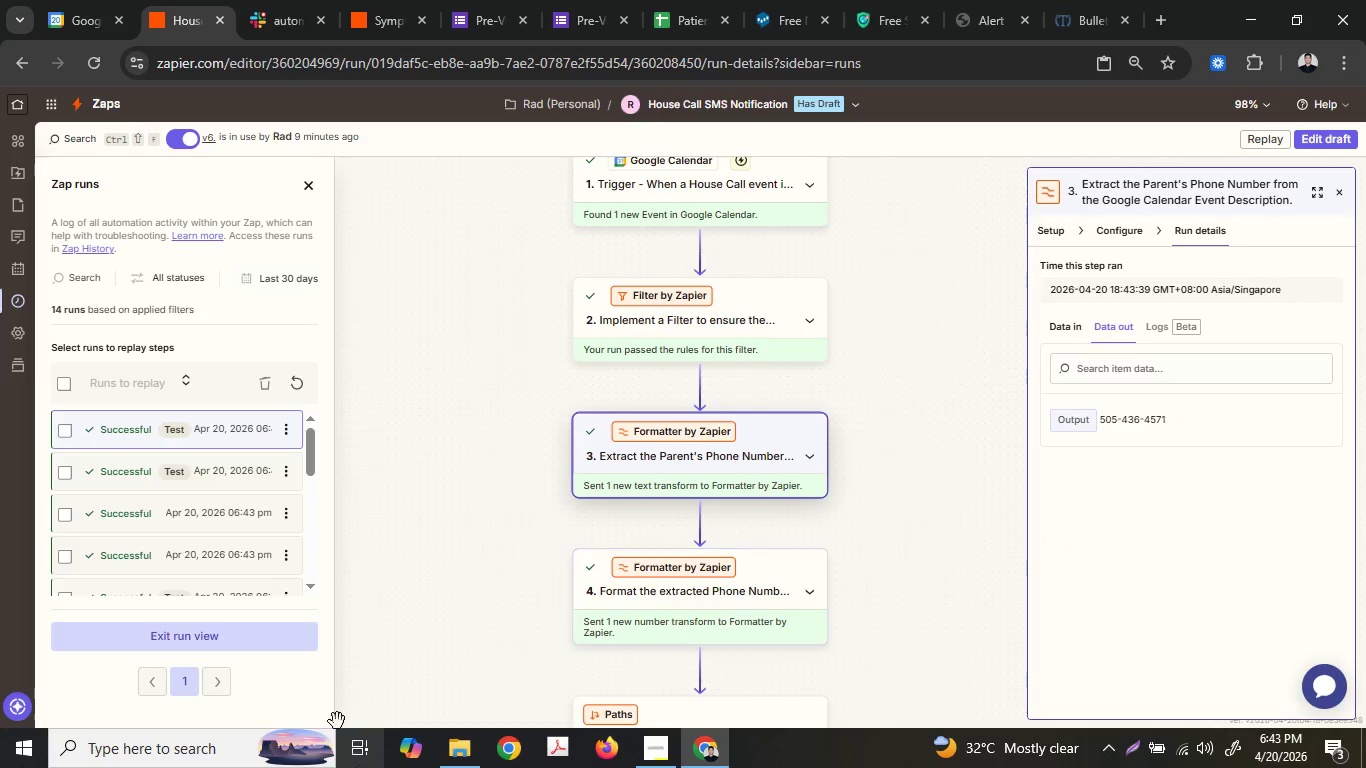 
wait(6.27)
 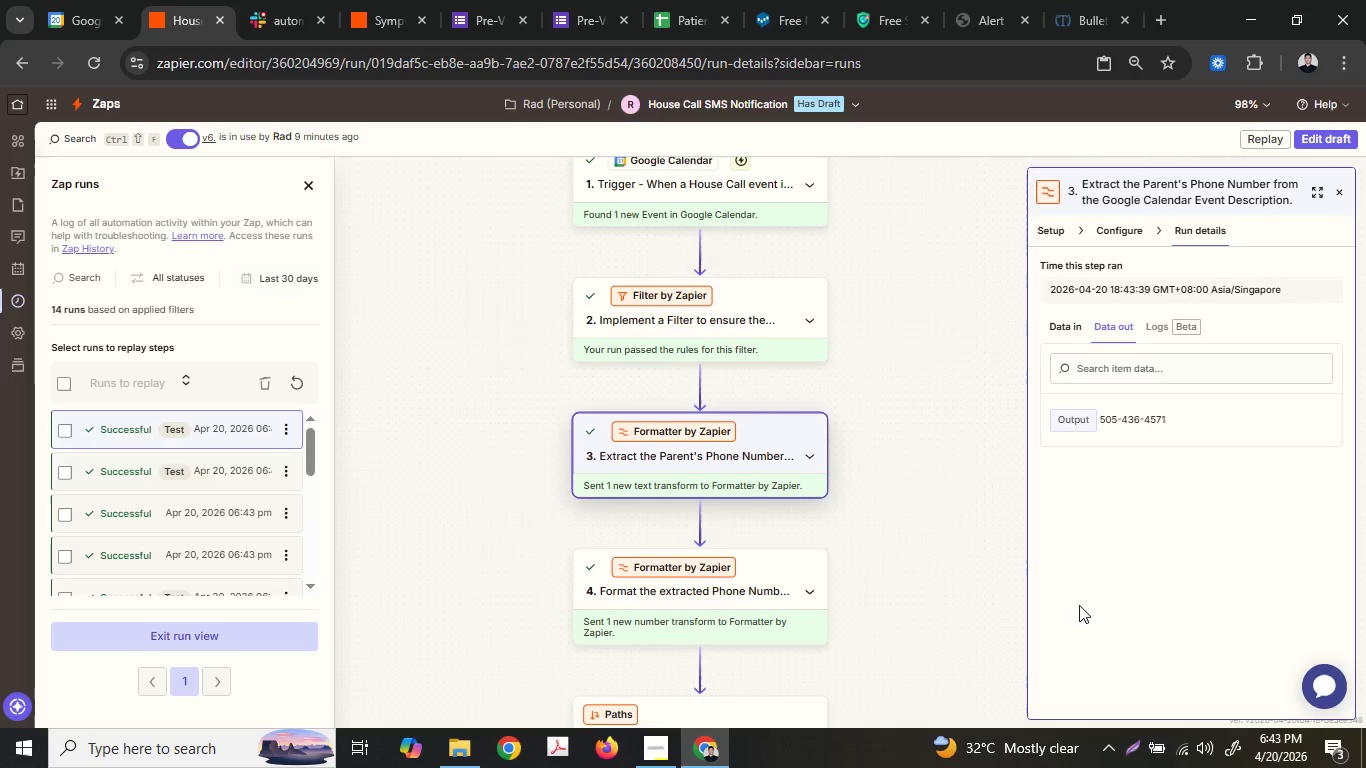 
left_click([203, 0])
 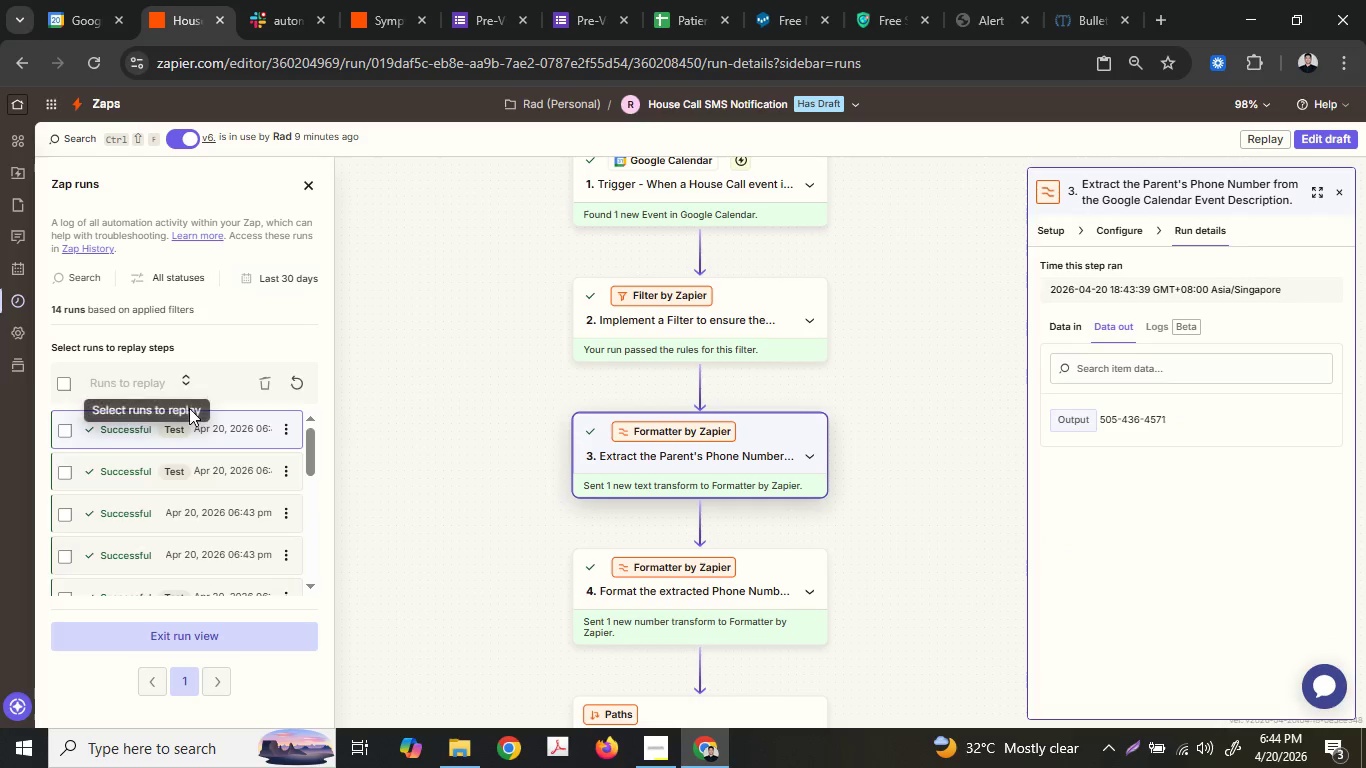 
left_click([132, 630])
 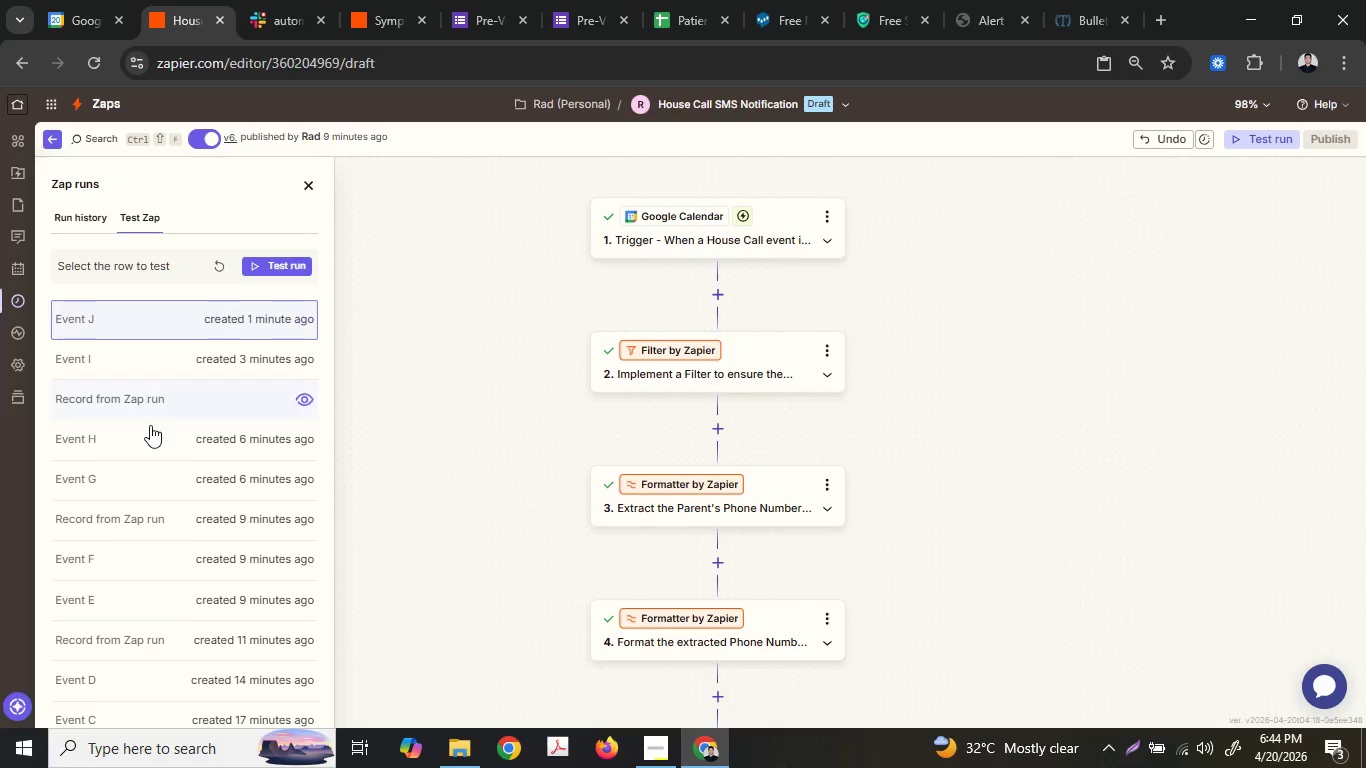 
scroll: coordinate [182, 505], scroll_direction: down, amount: 2.0
 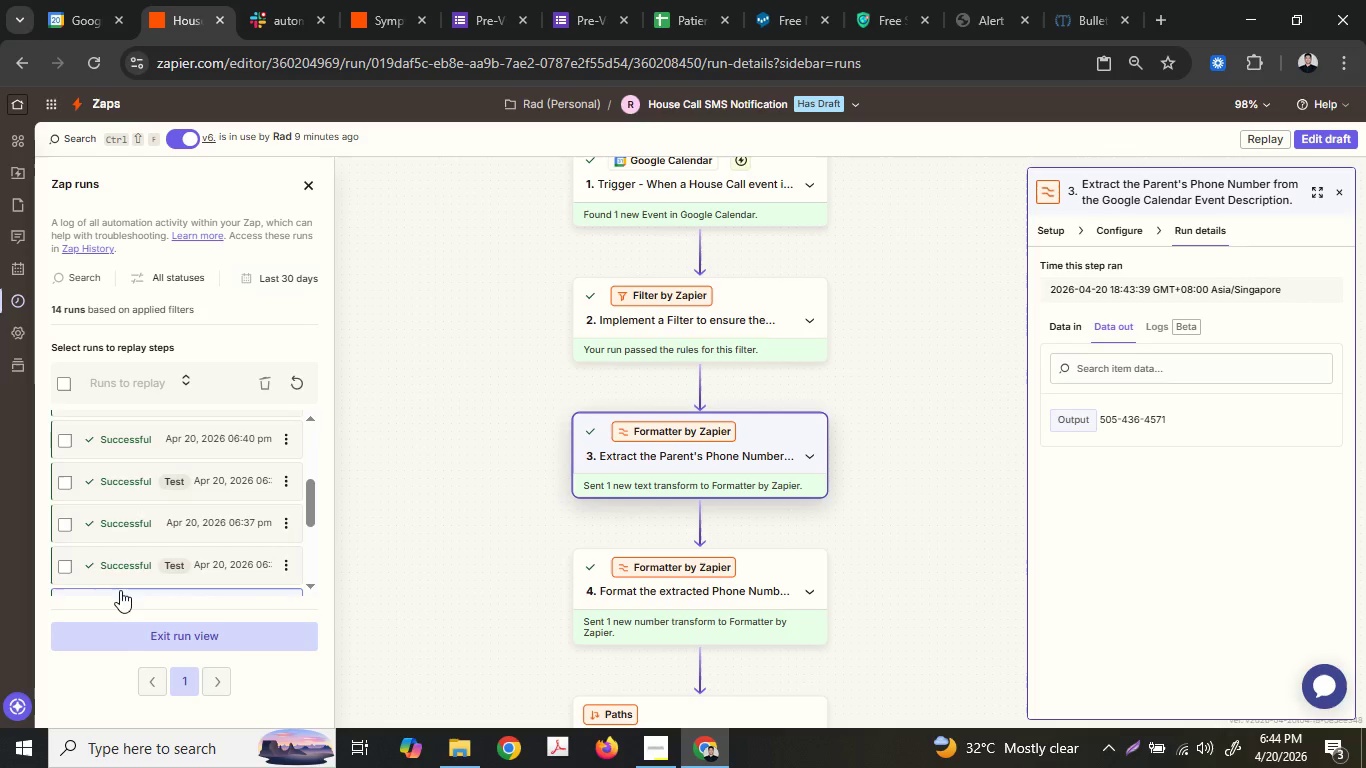 
left_click([151, 395])
 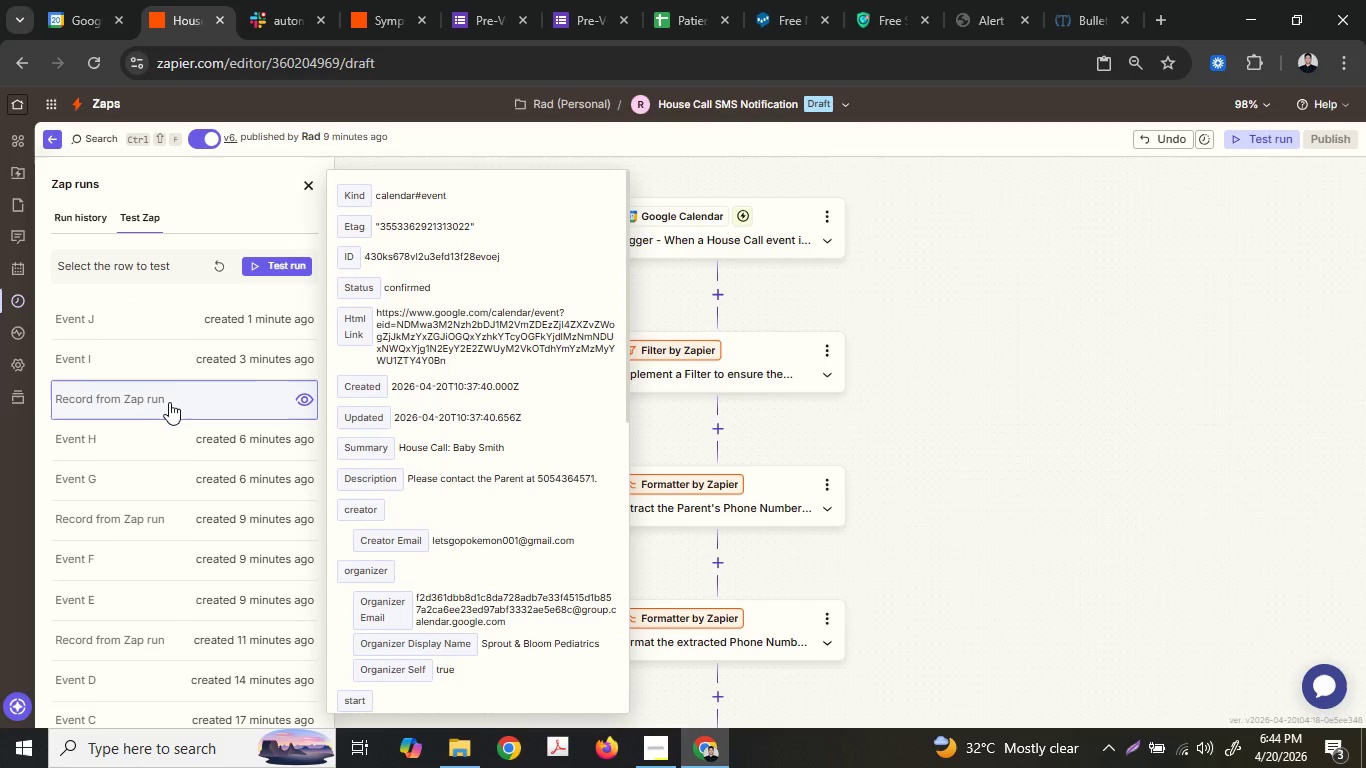 
left_click([149, 480])
 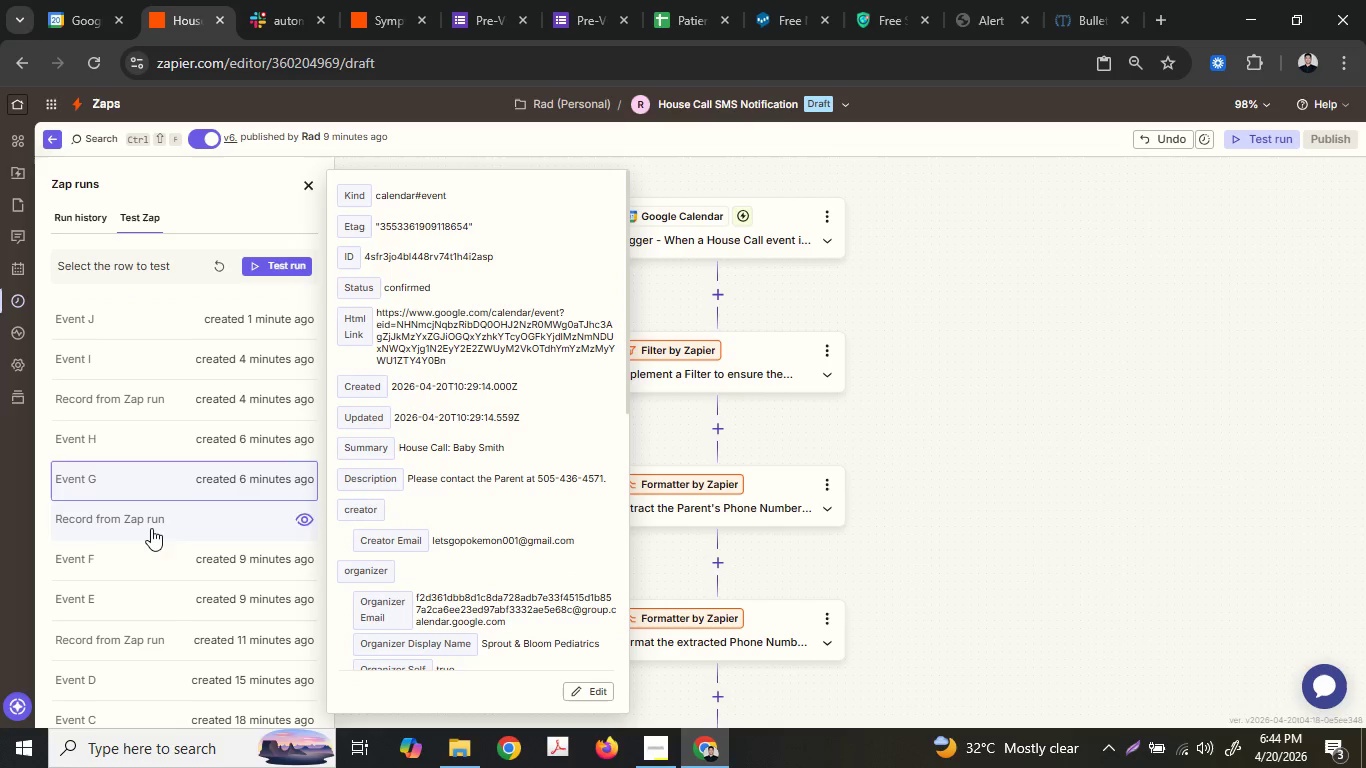 
left_click([150, 547])
 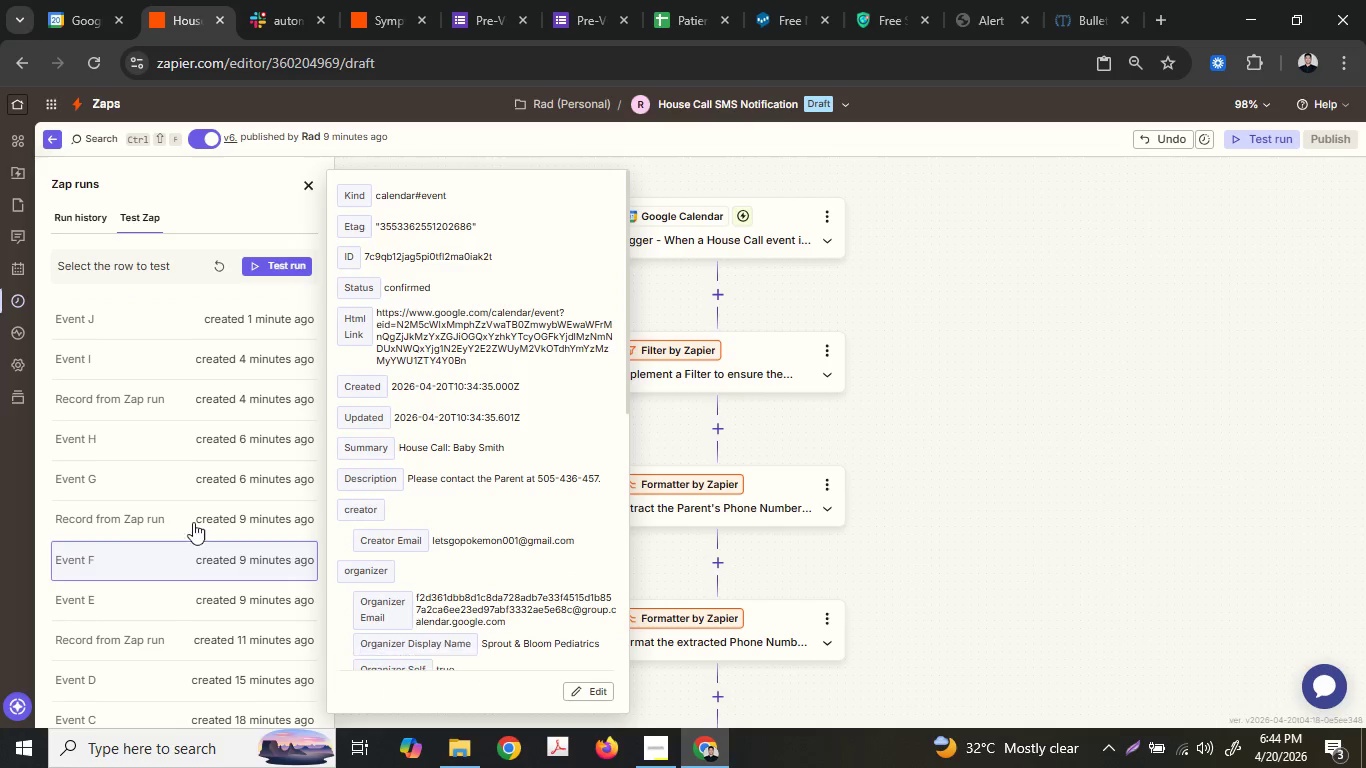 
left_click([293, 256])
 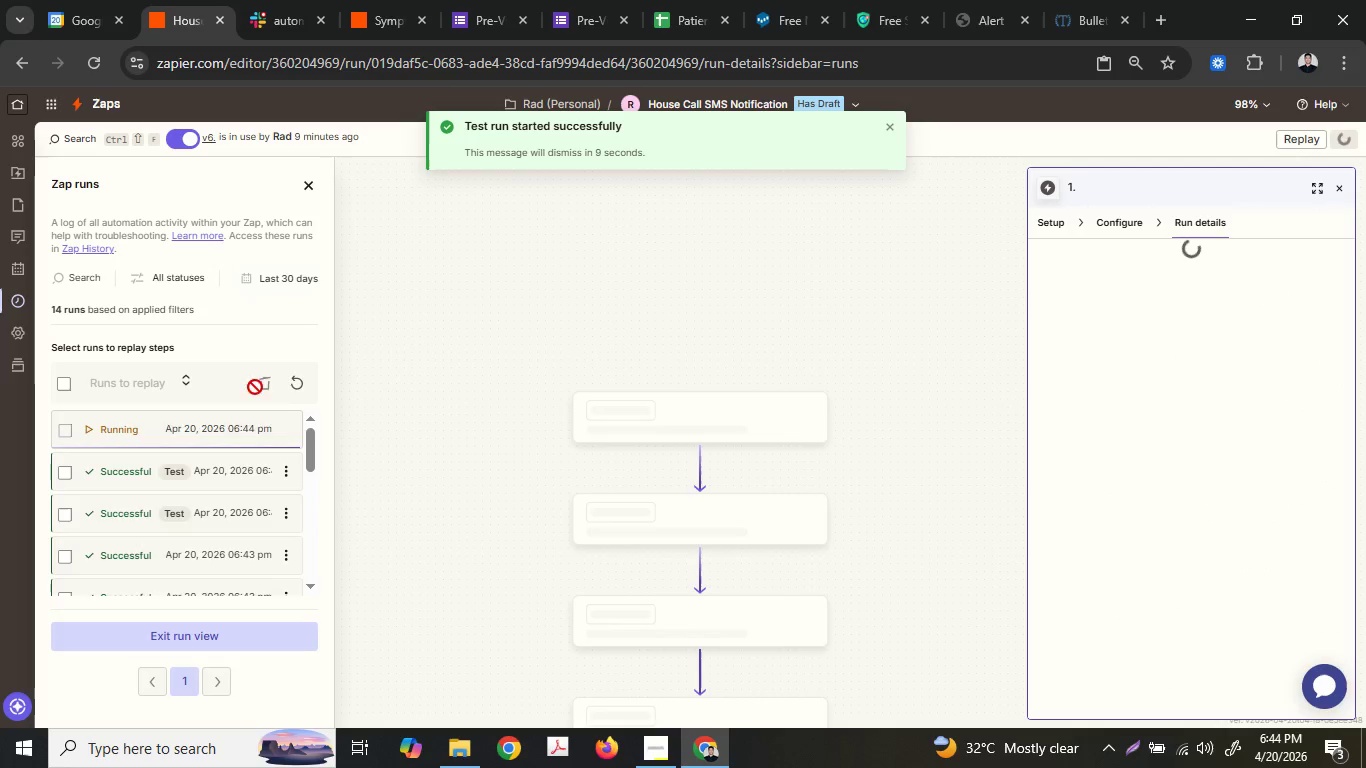 
wait(6.78)
 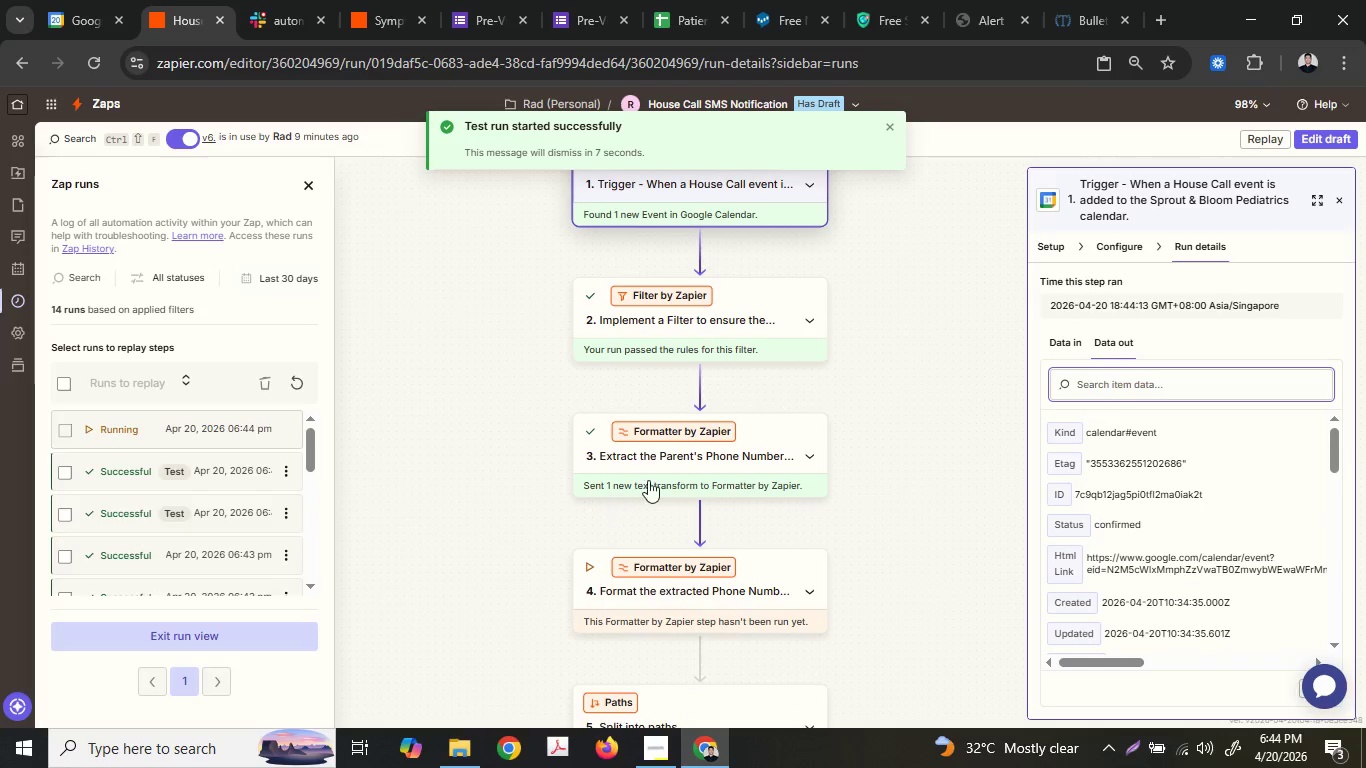 
left_click([669, 454])
 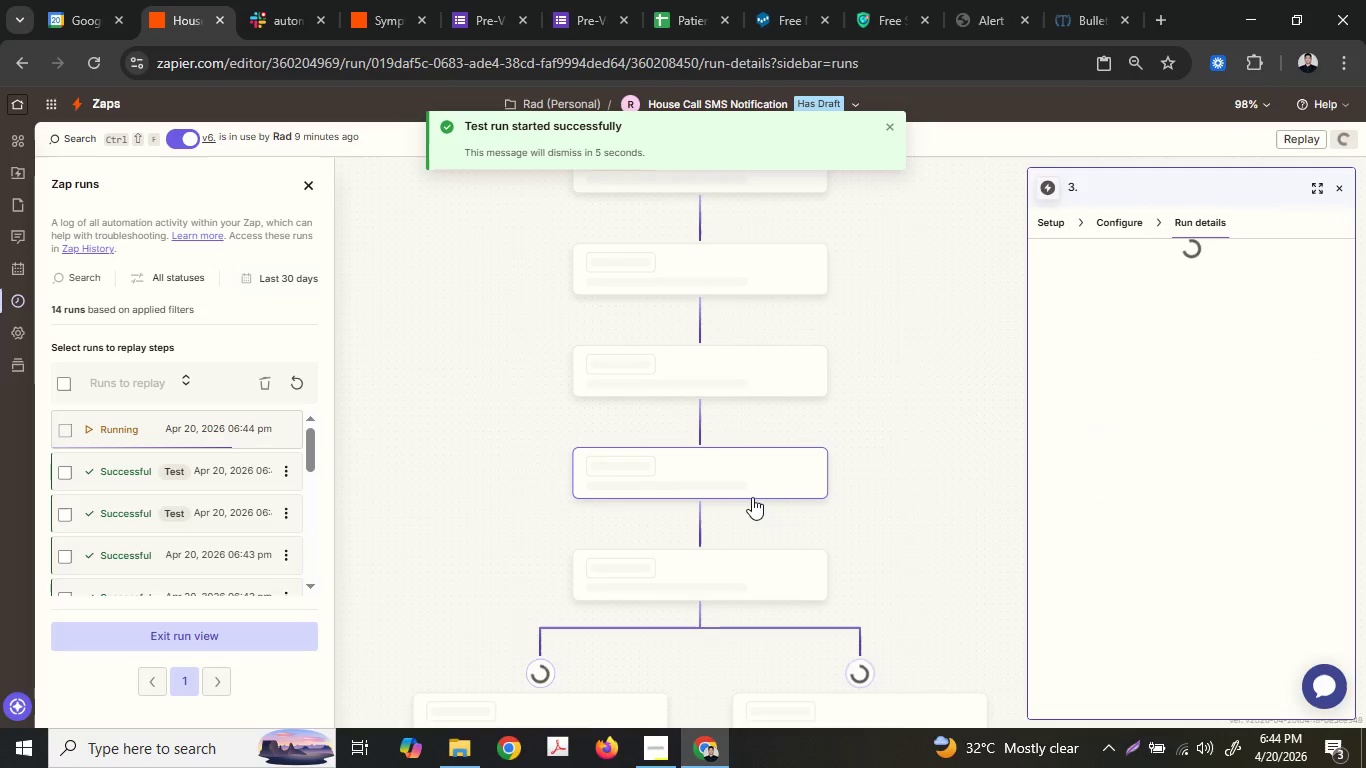 
scroll: coordinate [617, 512], scroll_direction: down, amount: 5.0
 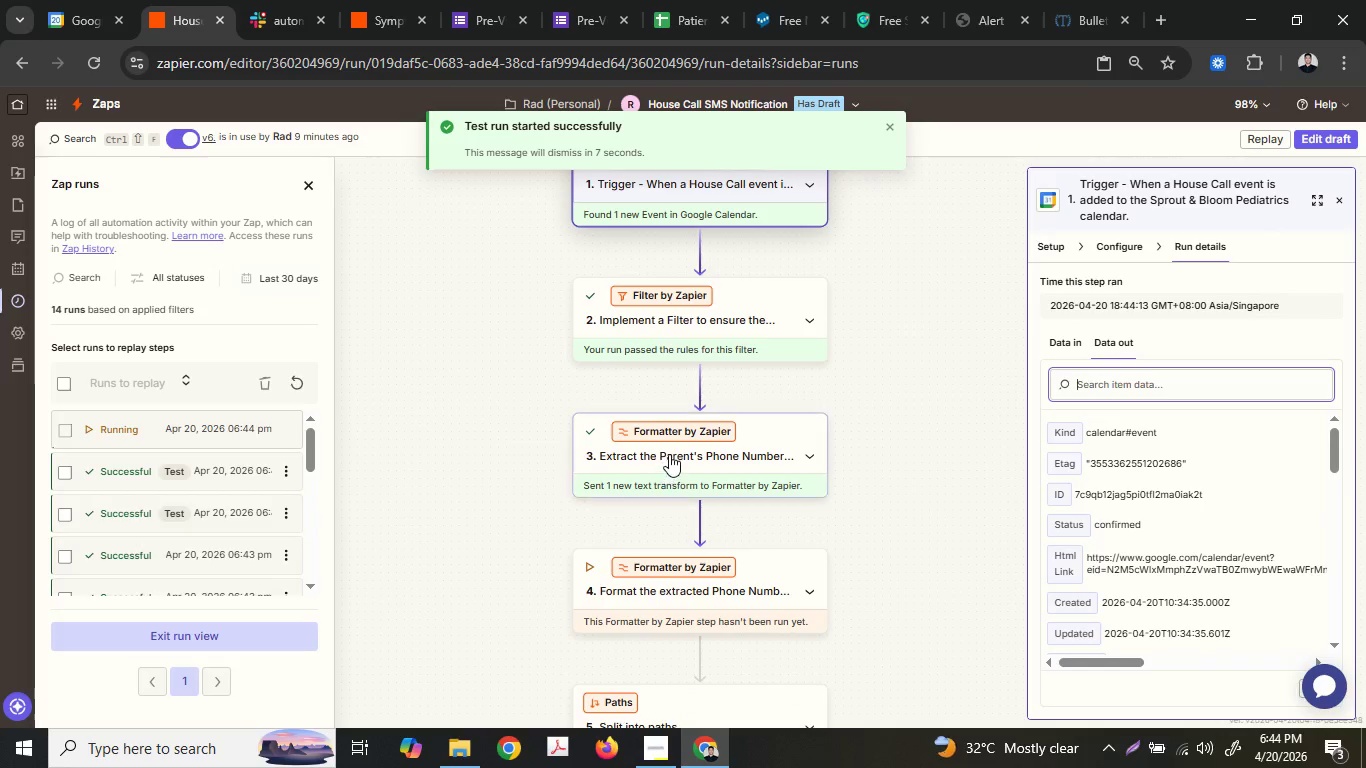 
left_click([764, 496])
 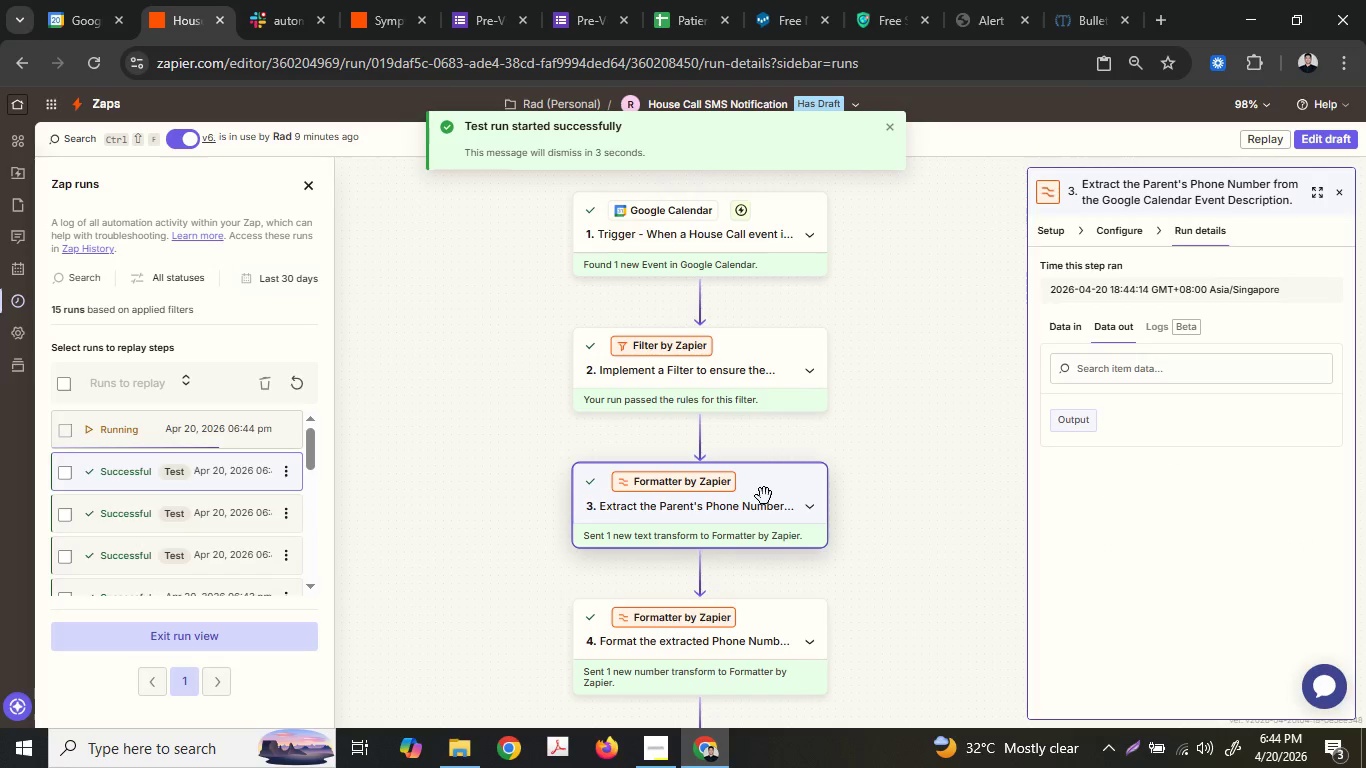 
scroll: coordinate [791, 488], scroll_direction: up, amount: 1.0
 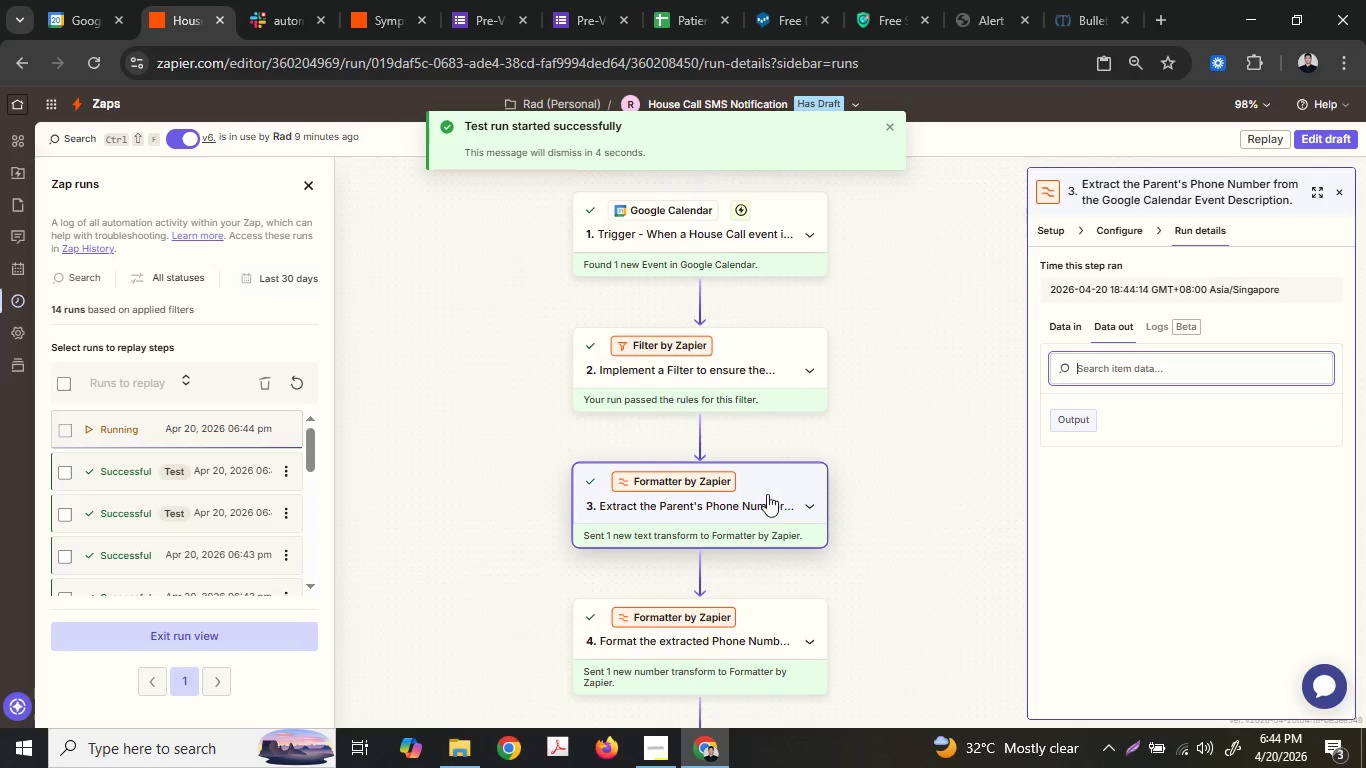 
scroll: coordinate [771, 523], scroll_direction: down, amount: 8.0
 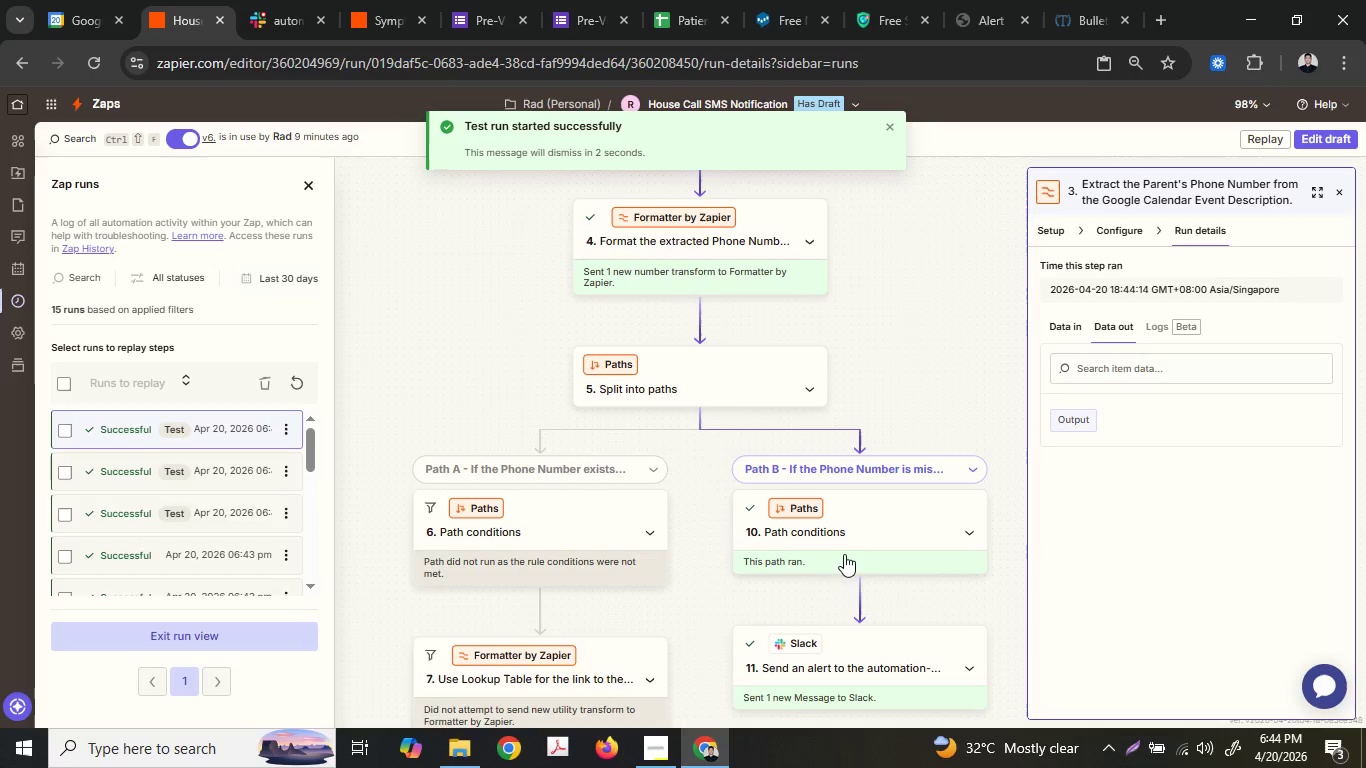 
scroll: coordinate [728, 484], scroll_direction: up, amount: 6.0
 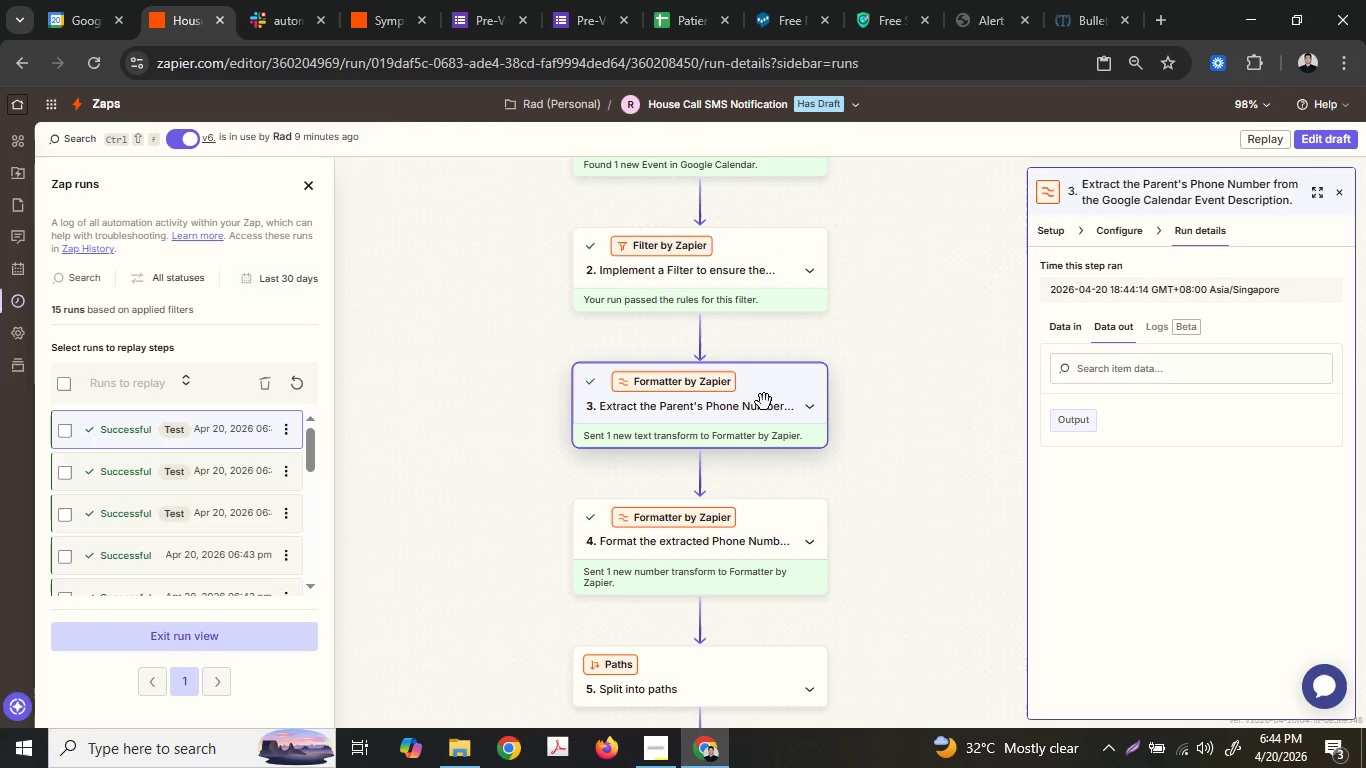 
wait(11.57)
 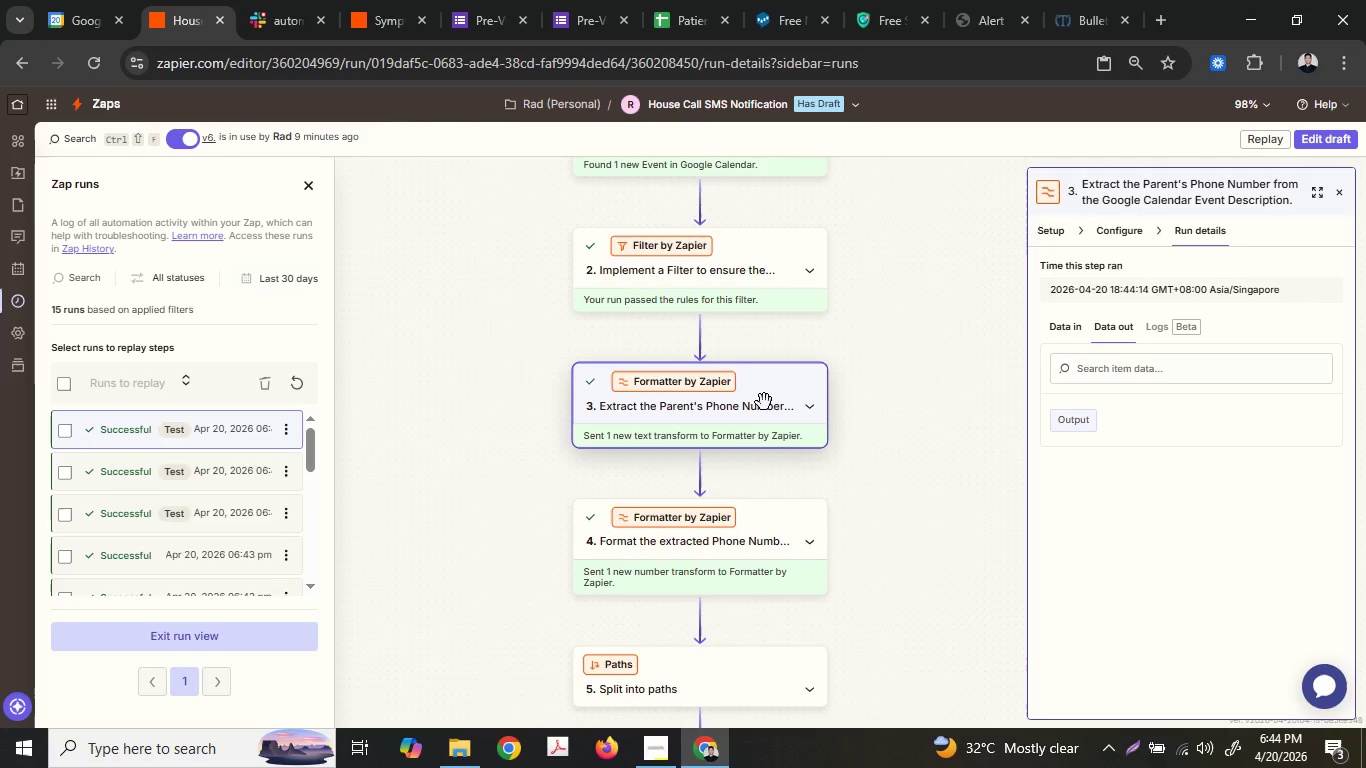 
left_click([170, 0])
 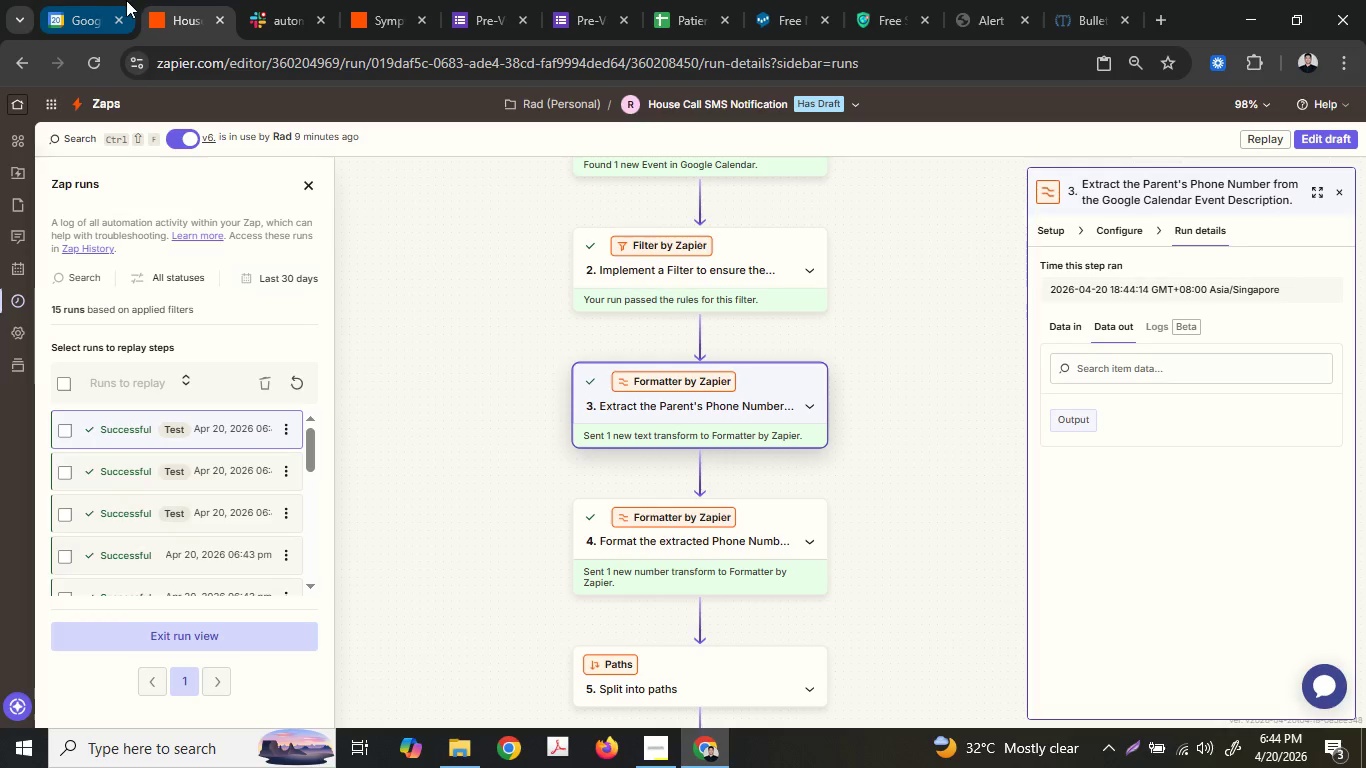 
left_click([126, 0])
 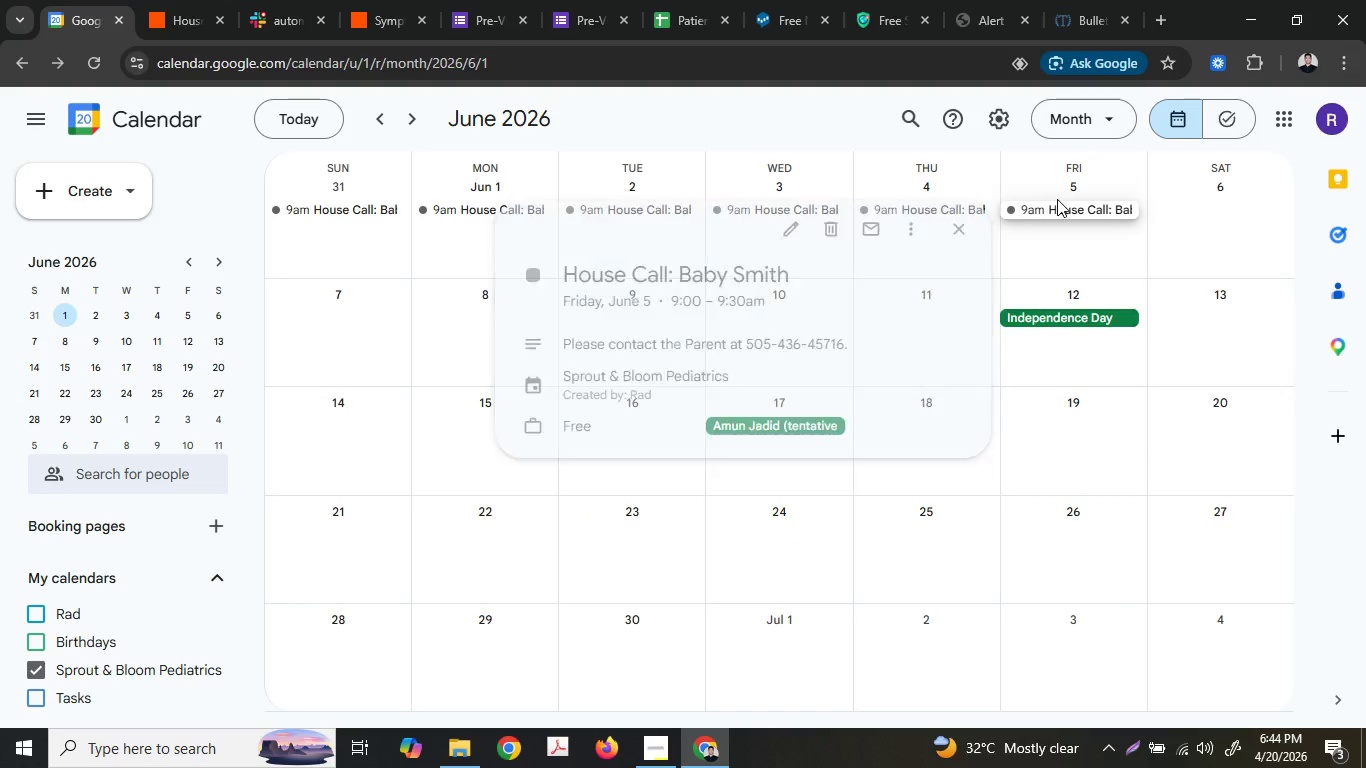 
double_click([1052, 205])
 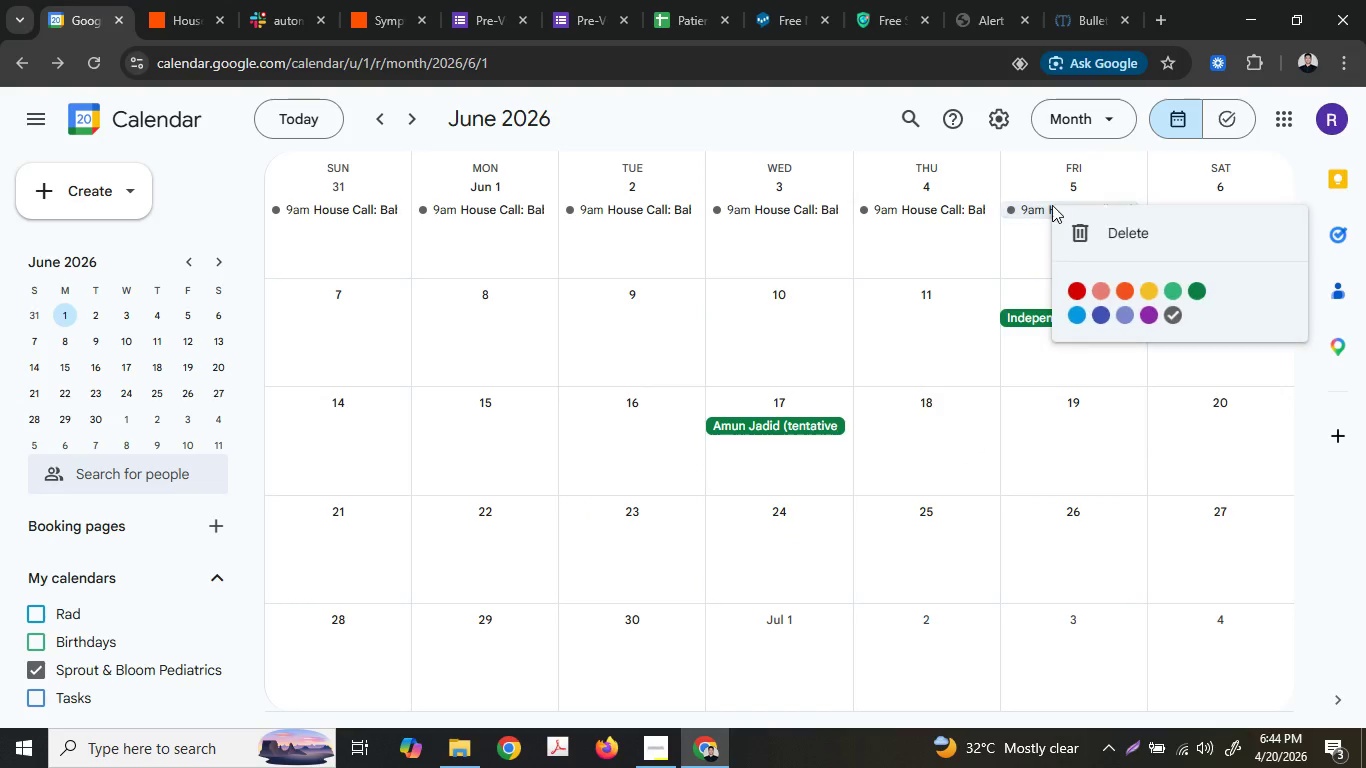 
left_click([1052, 205])
 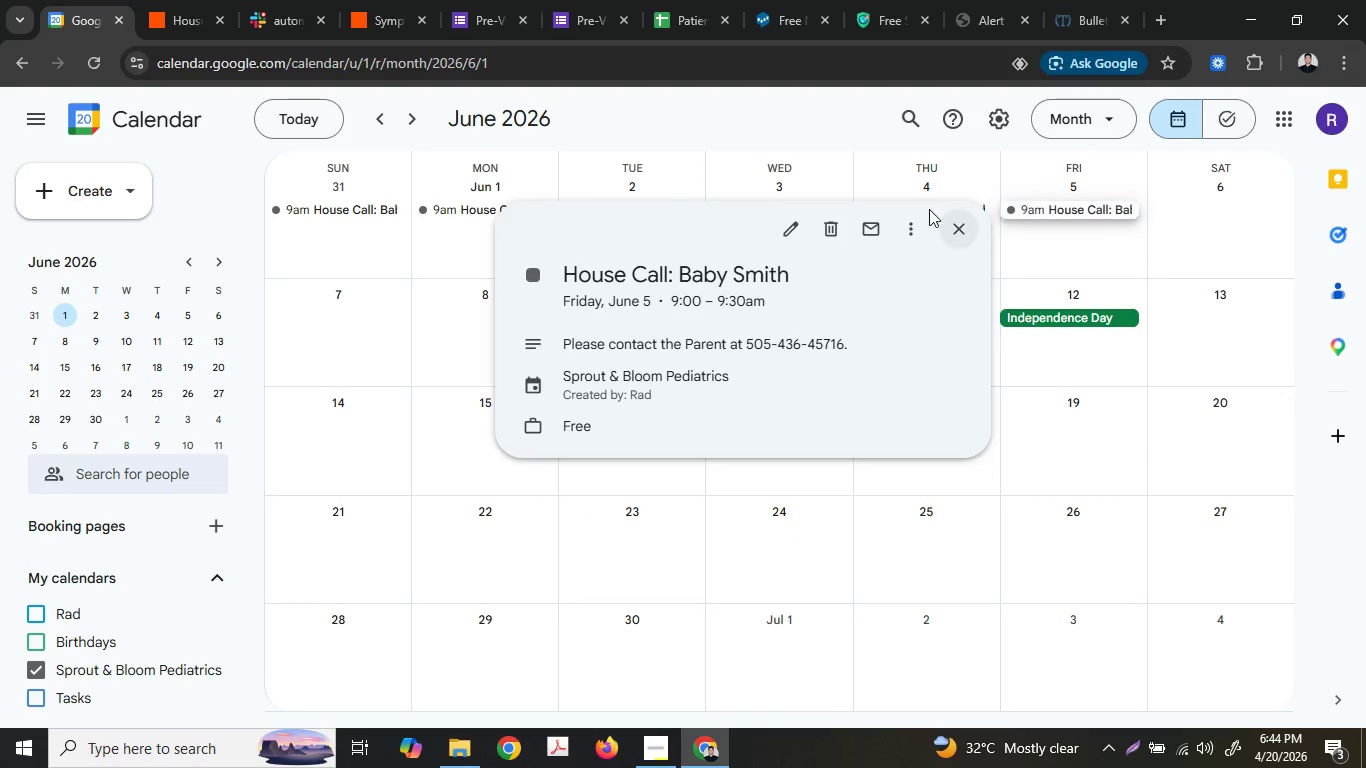 
left_click([907, 215])
 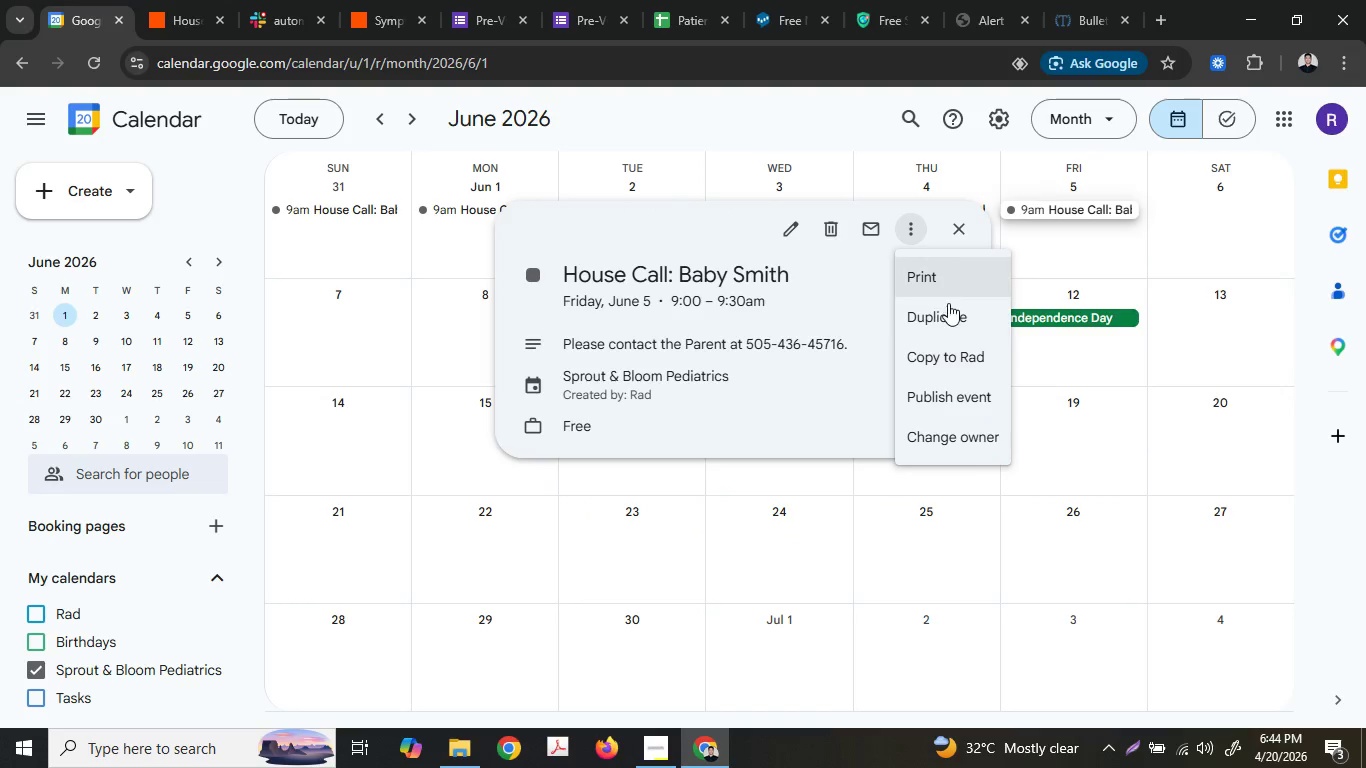 
left_click([951, 312])
 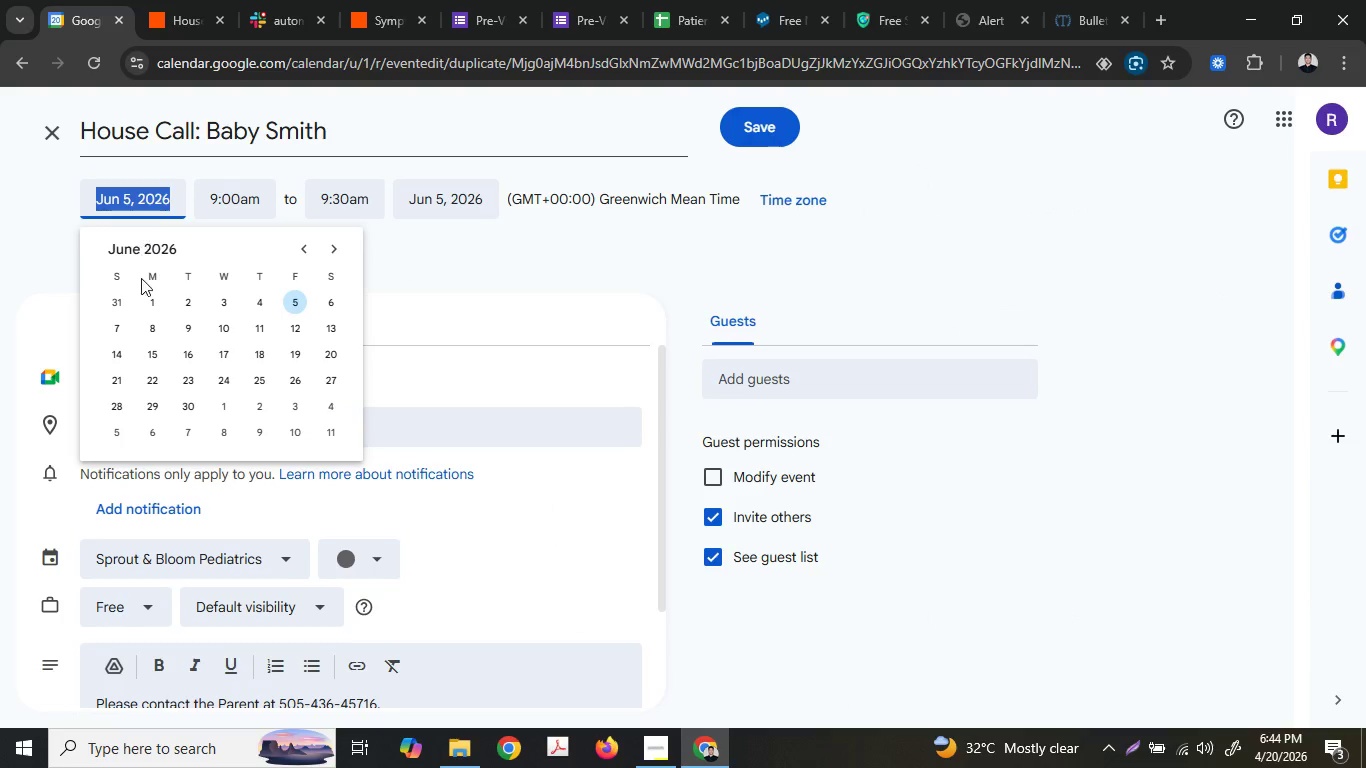 
left_click([337, 307])
 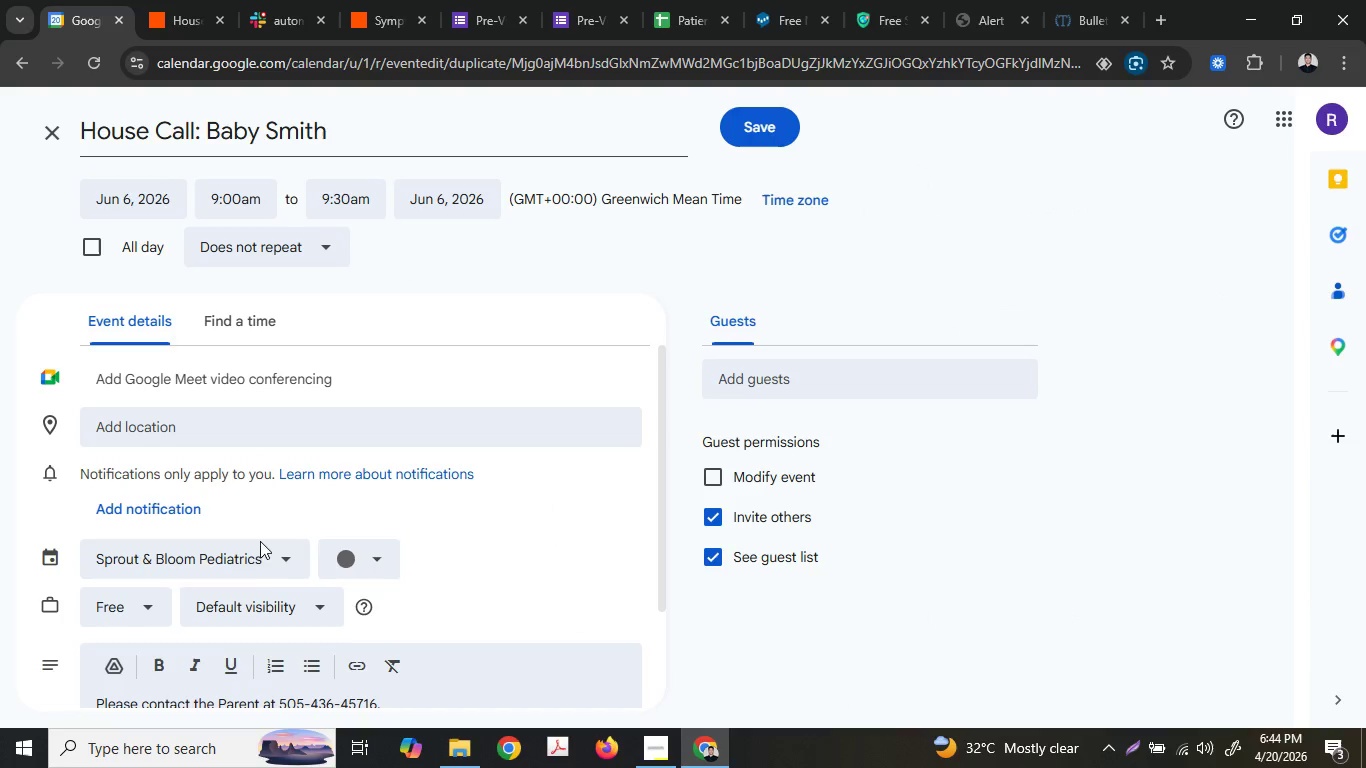 
left_click([94, 558])
 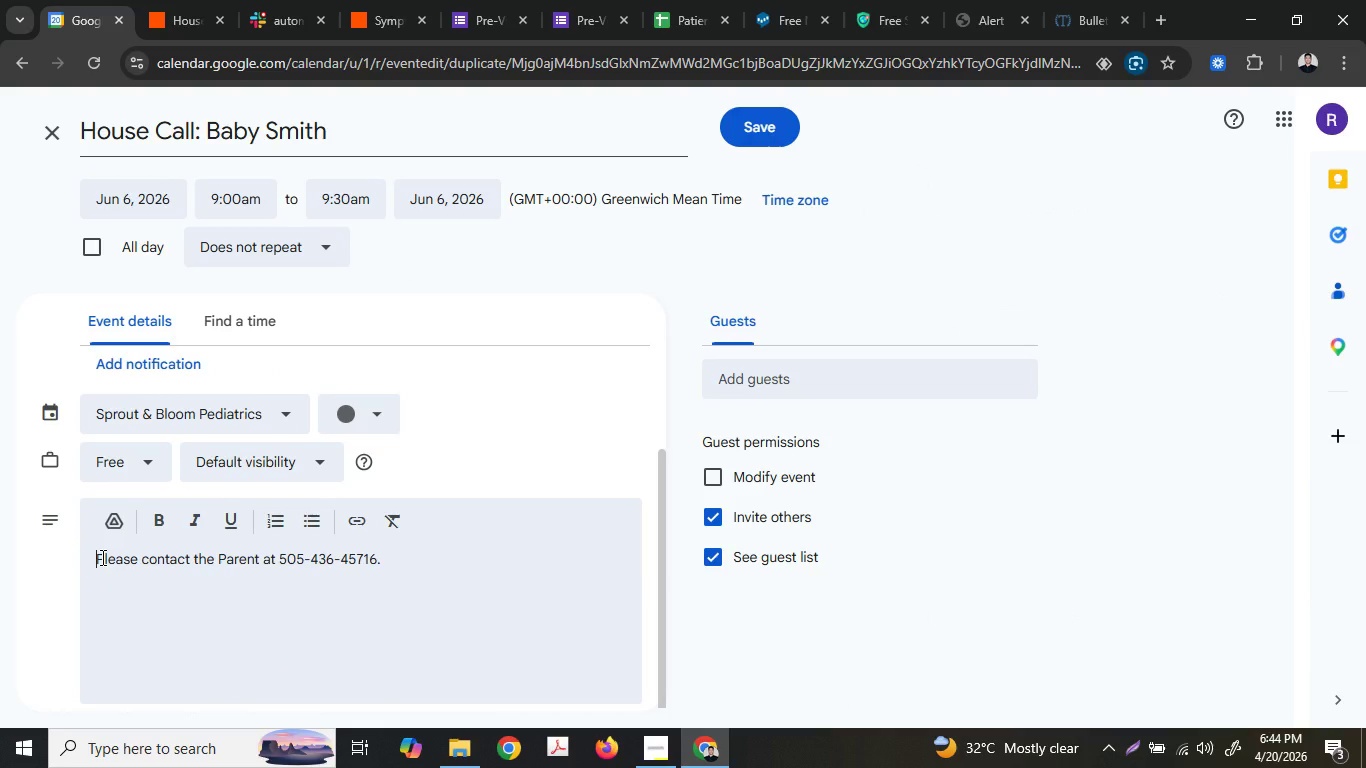 
scroll: coordinate [355, 611], scroll_direction: down, amount: 2.0
 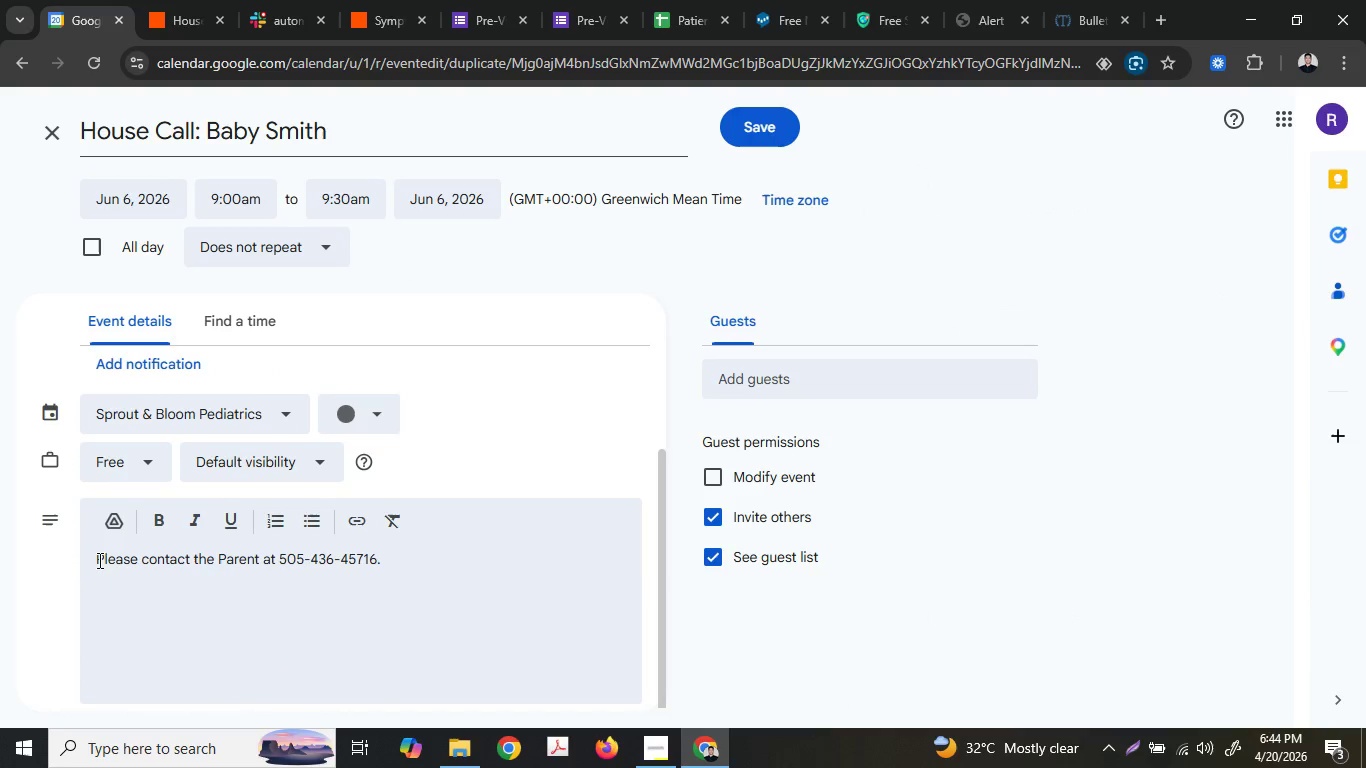 
type(Entry code)
 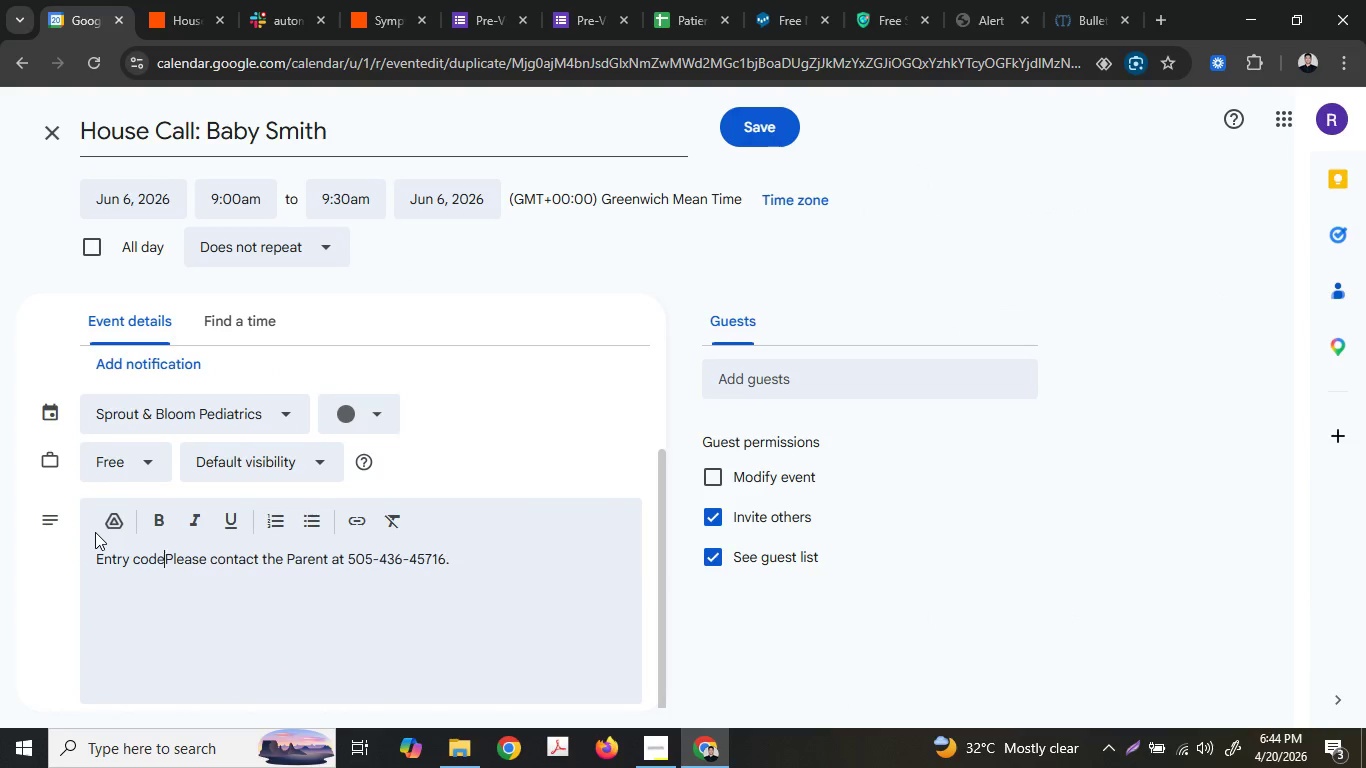 
type( 1234. )
 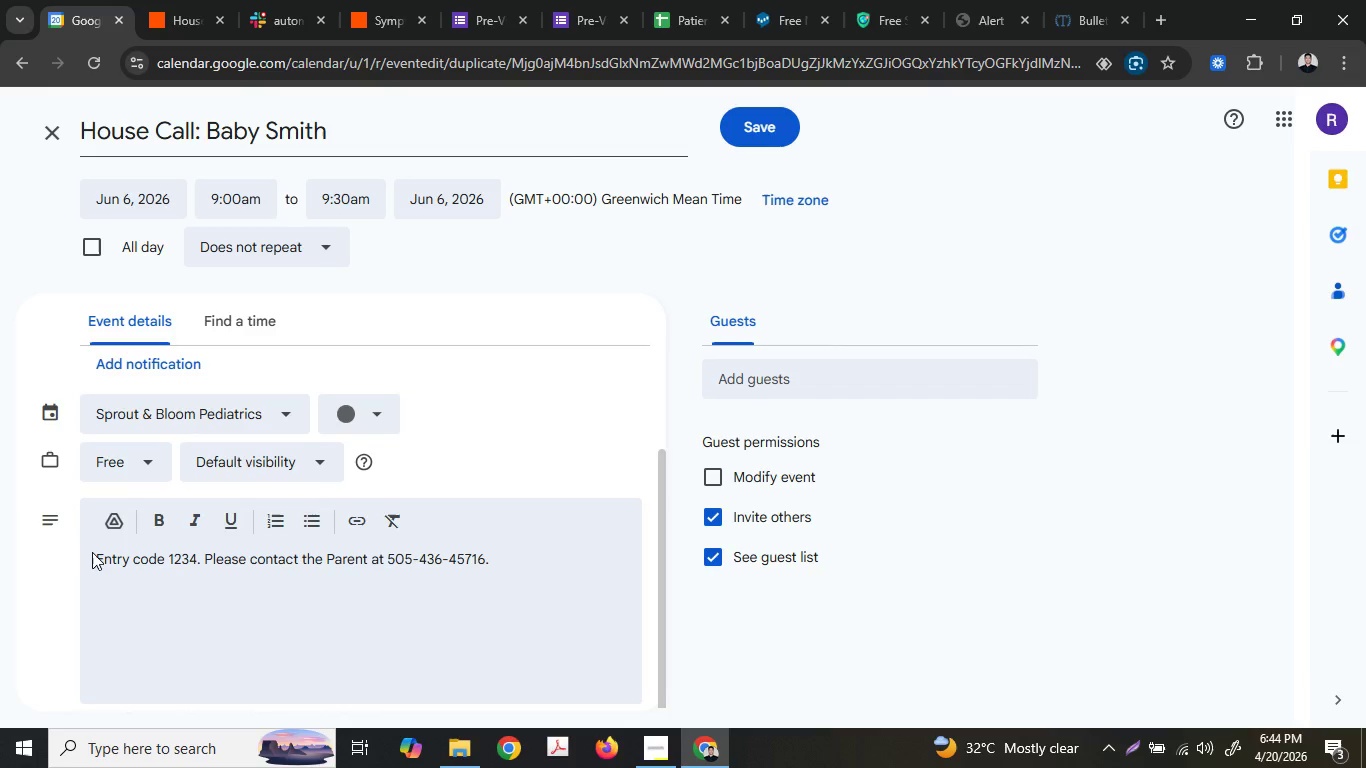 
left_click_drag(start_coordinate=[203, 561], to_coordinate=[384, 554])
 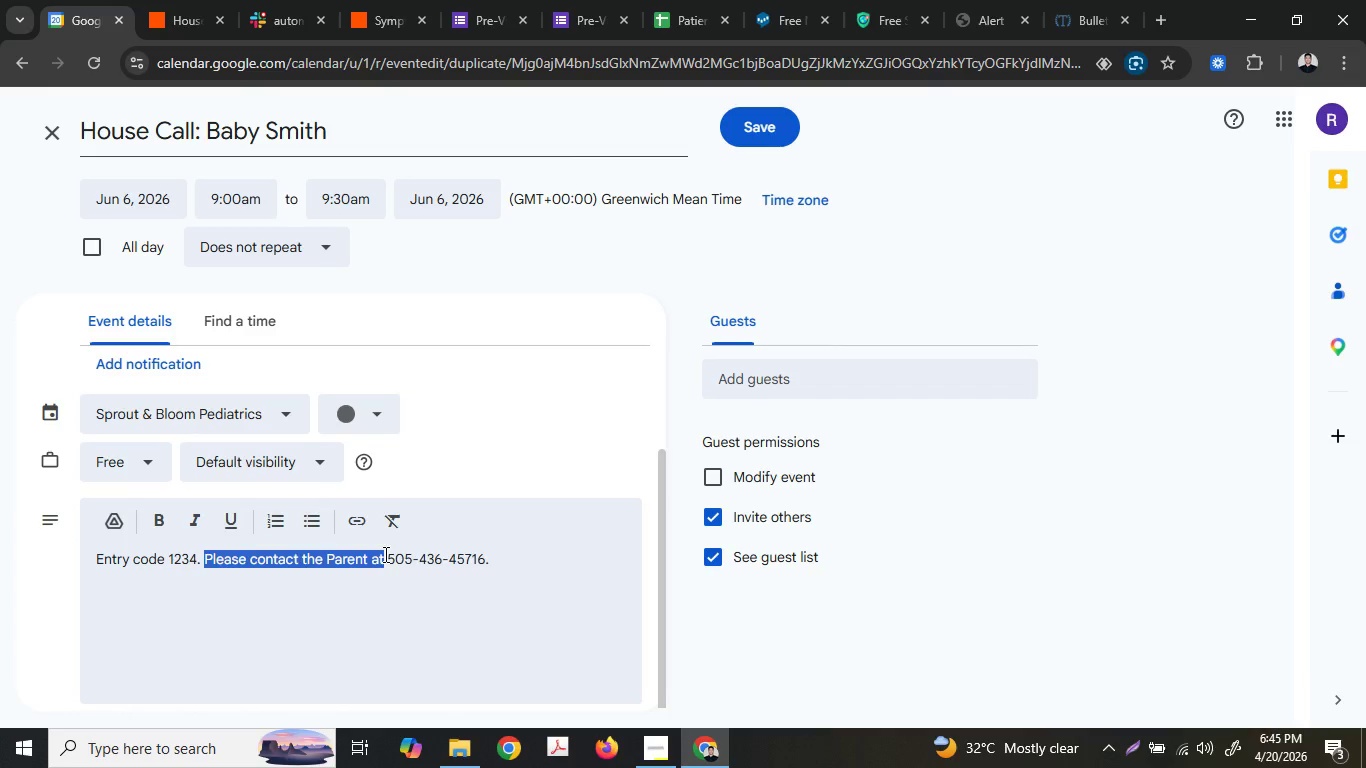 
type(Call)
 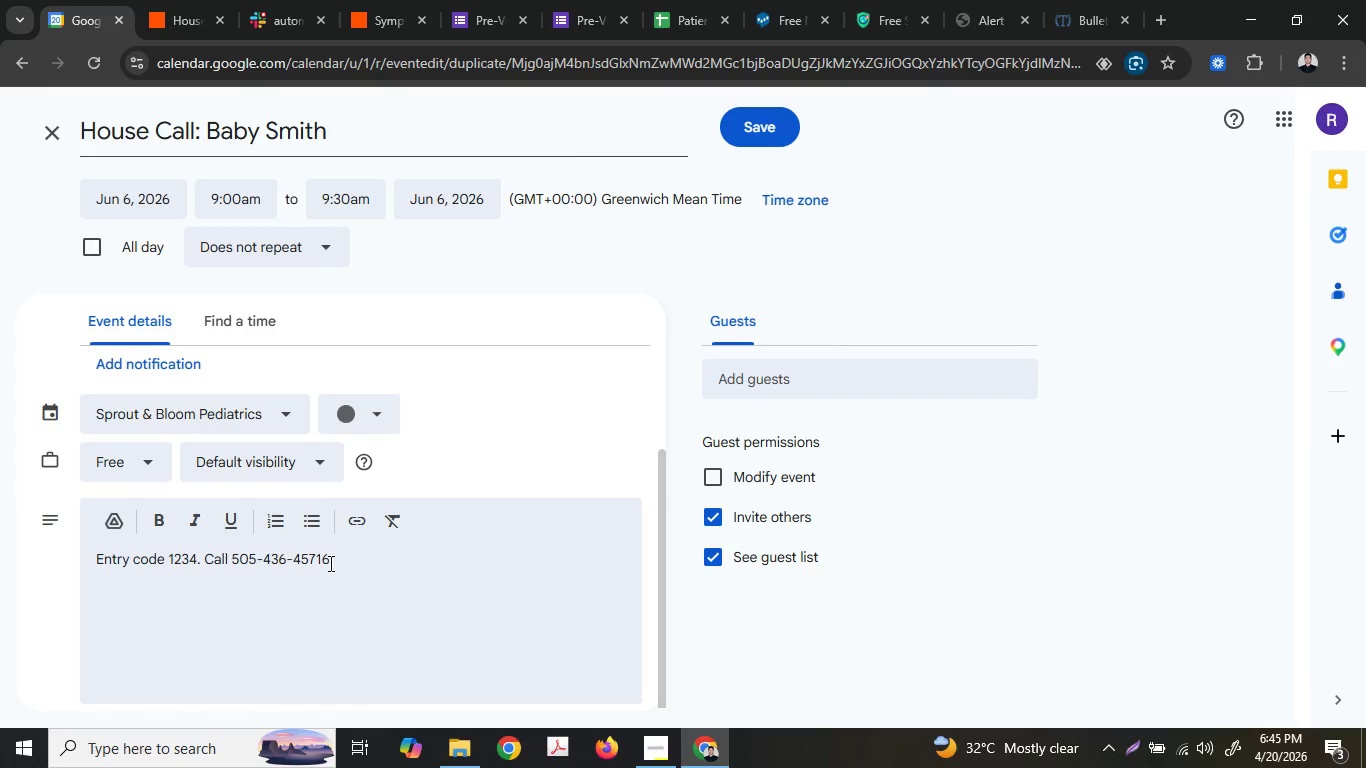 
left_click([326, 563])
 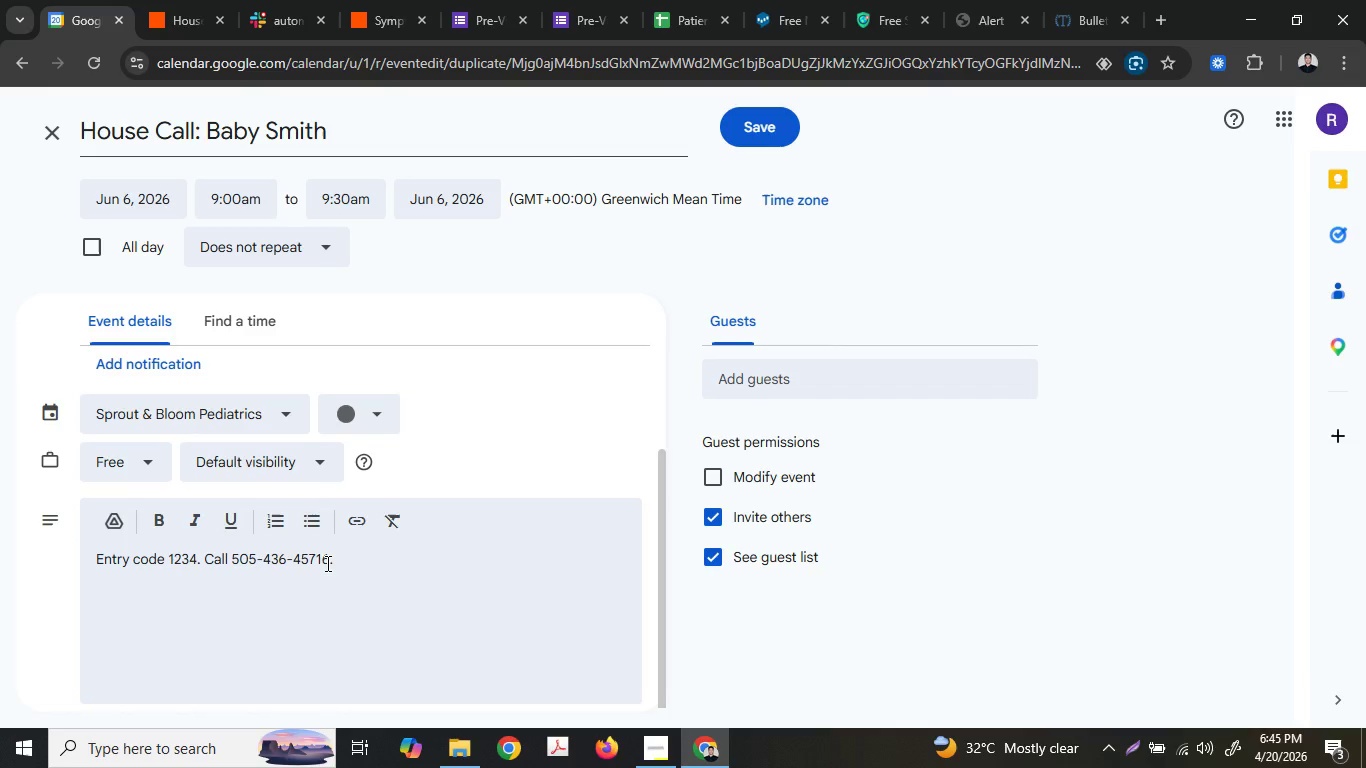 
key(Backspace)
 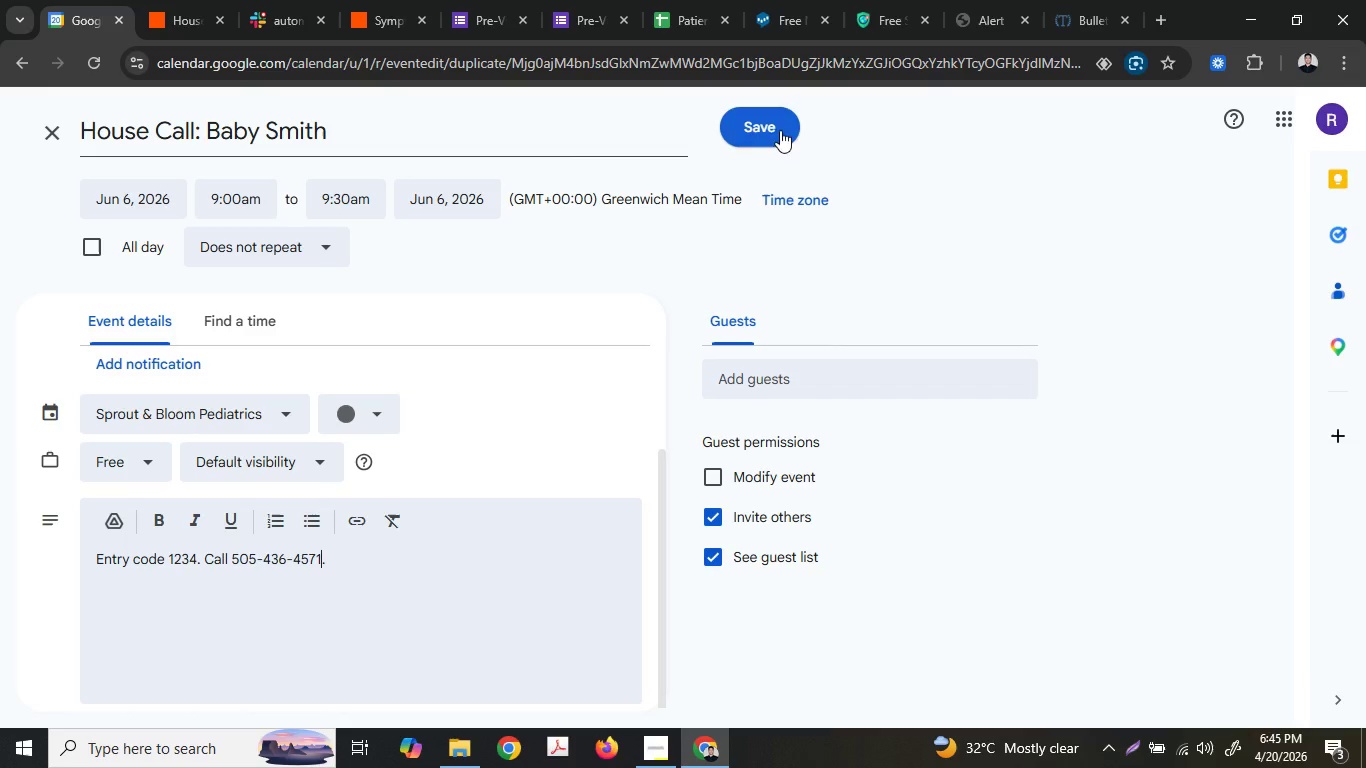 
left_click([748, 130])
 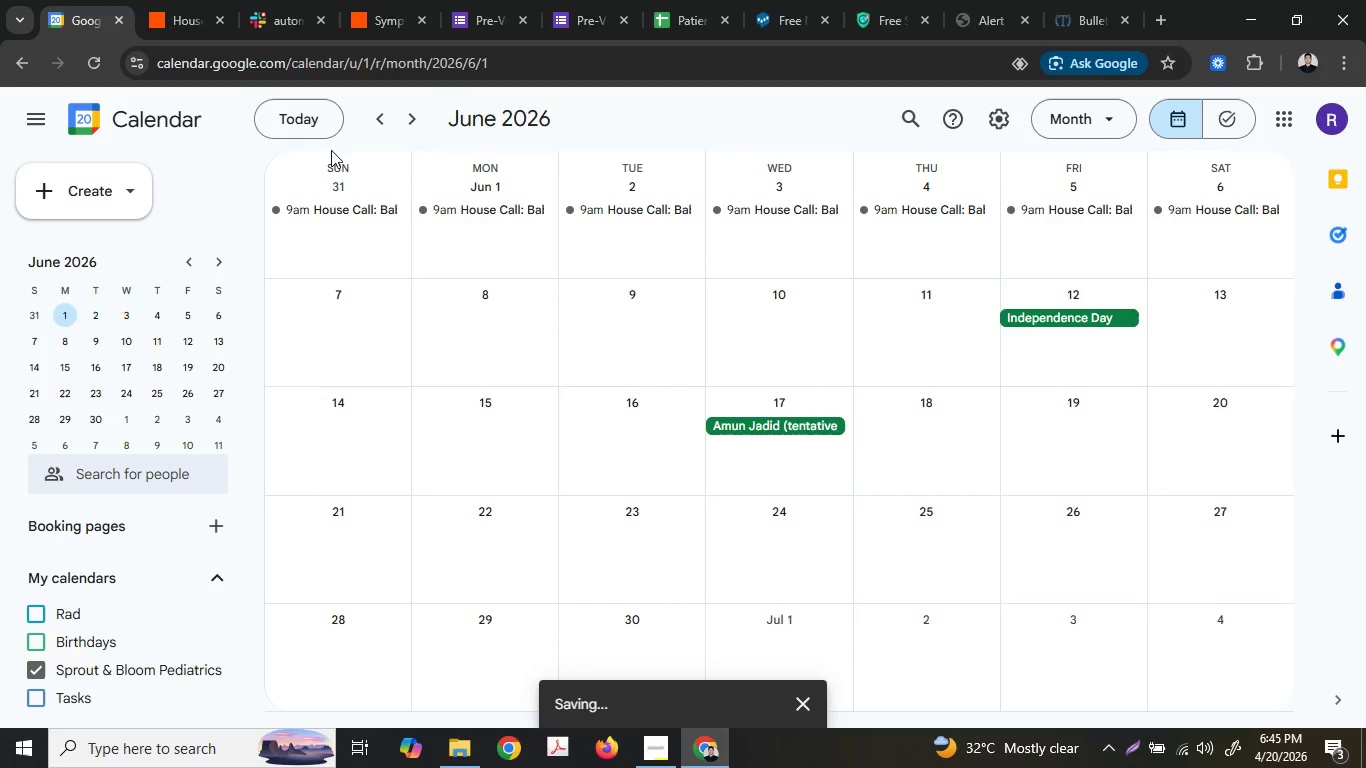 
left_click([181, 0])
 